 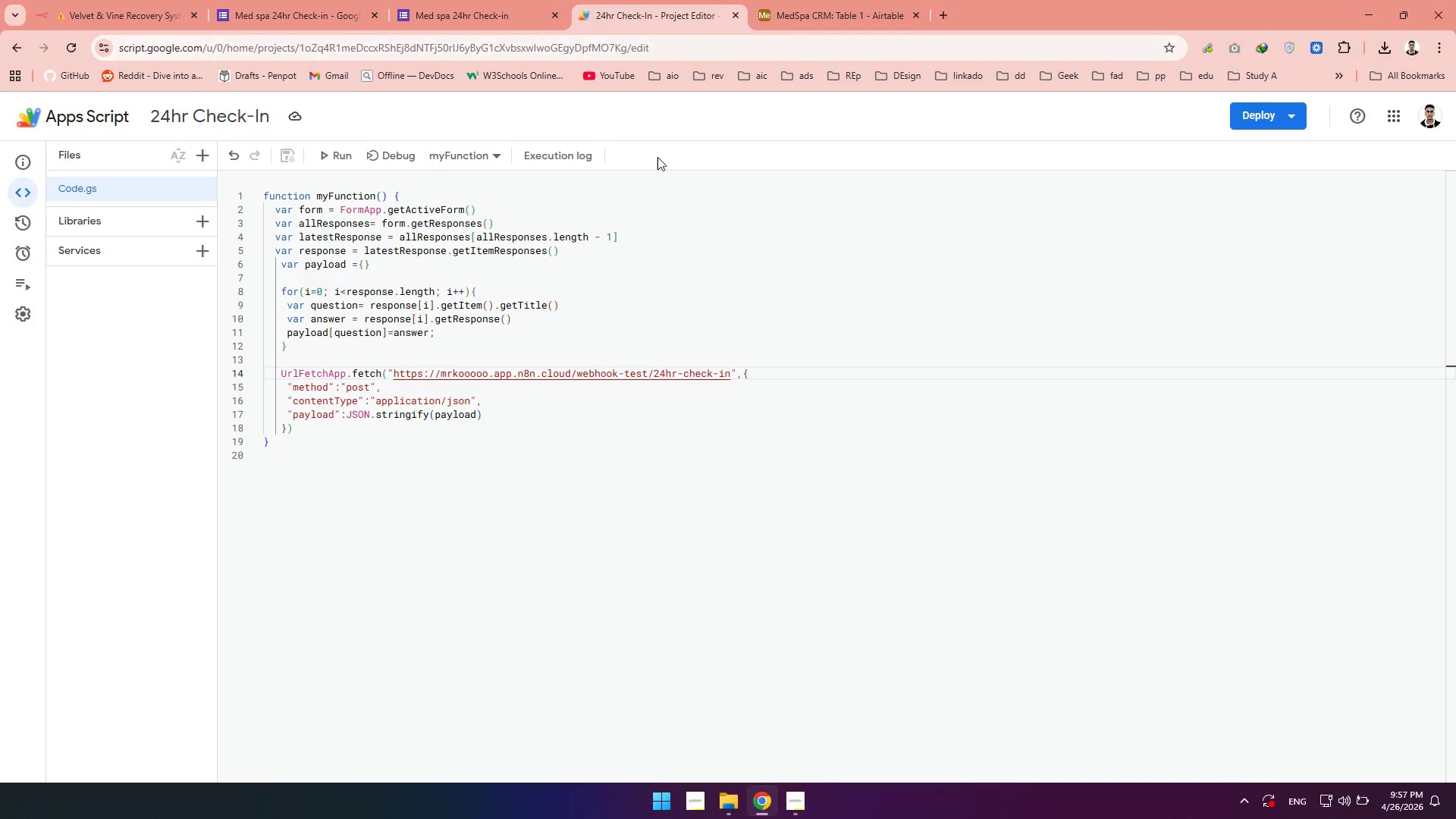 
left_click([443, 20])
 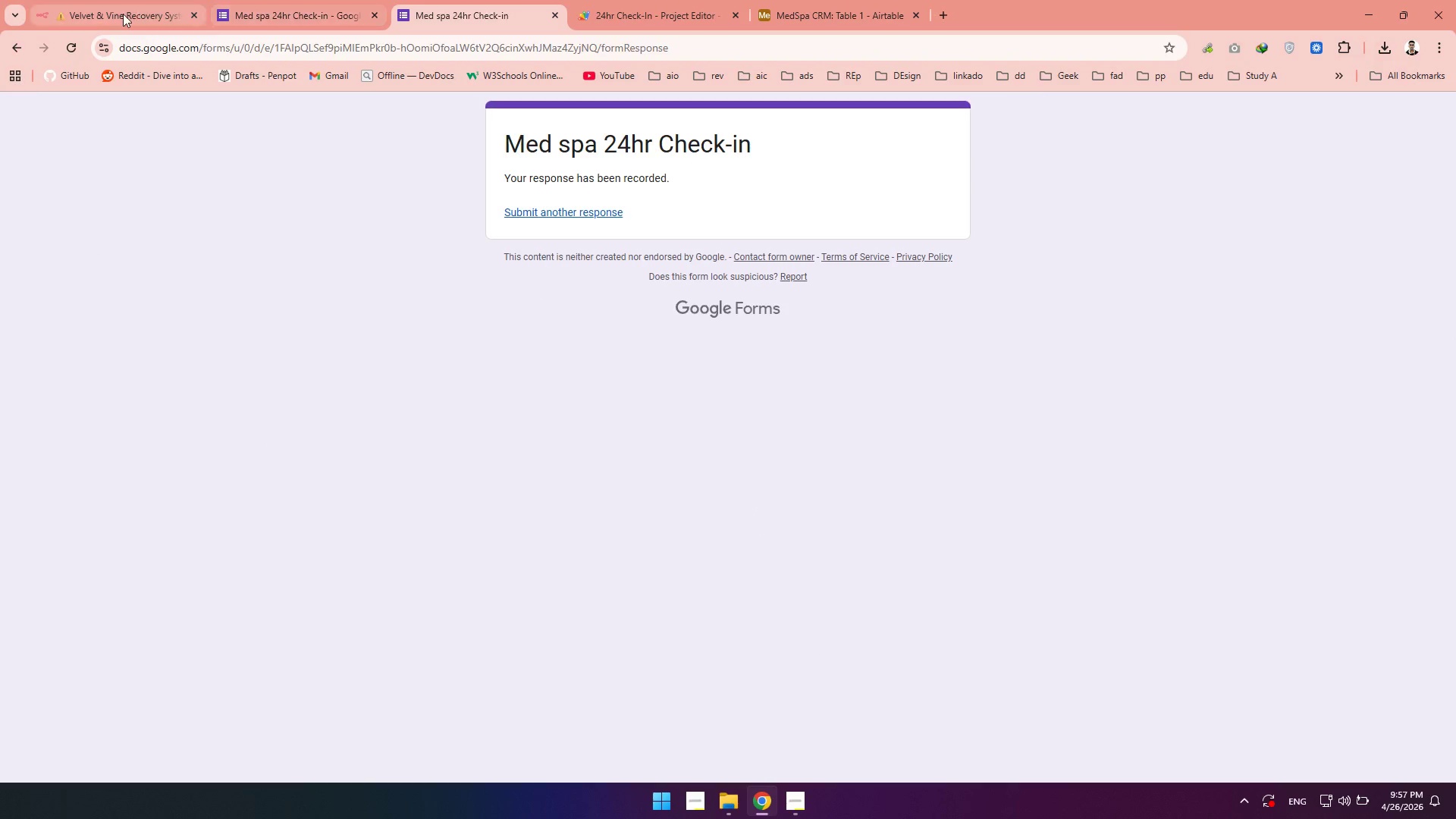 
left_click([123, 14])
 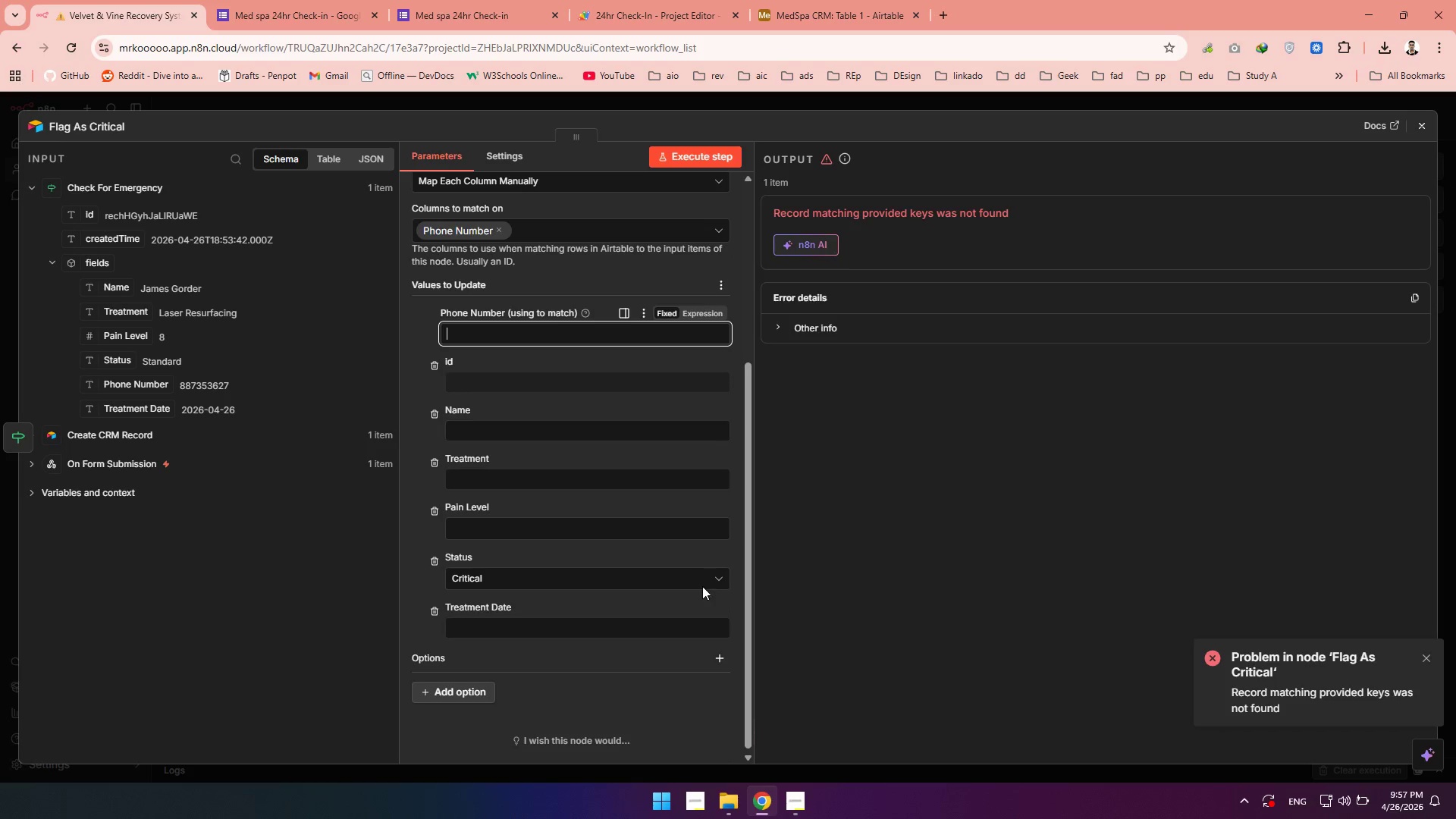 
mouse_move([670, 510])
 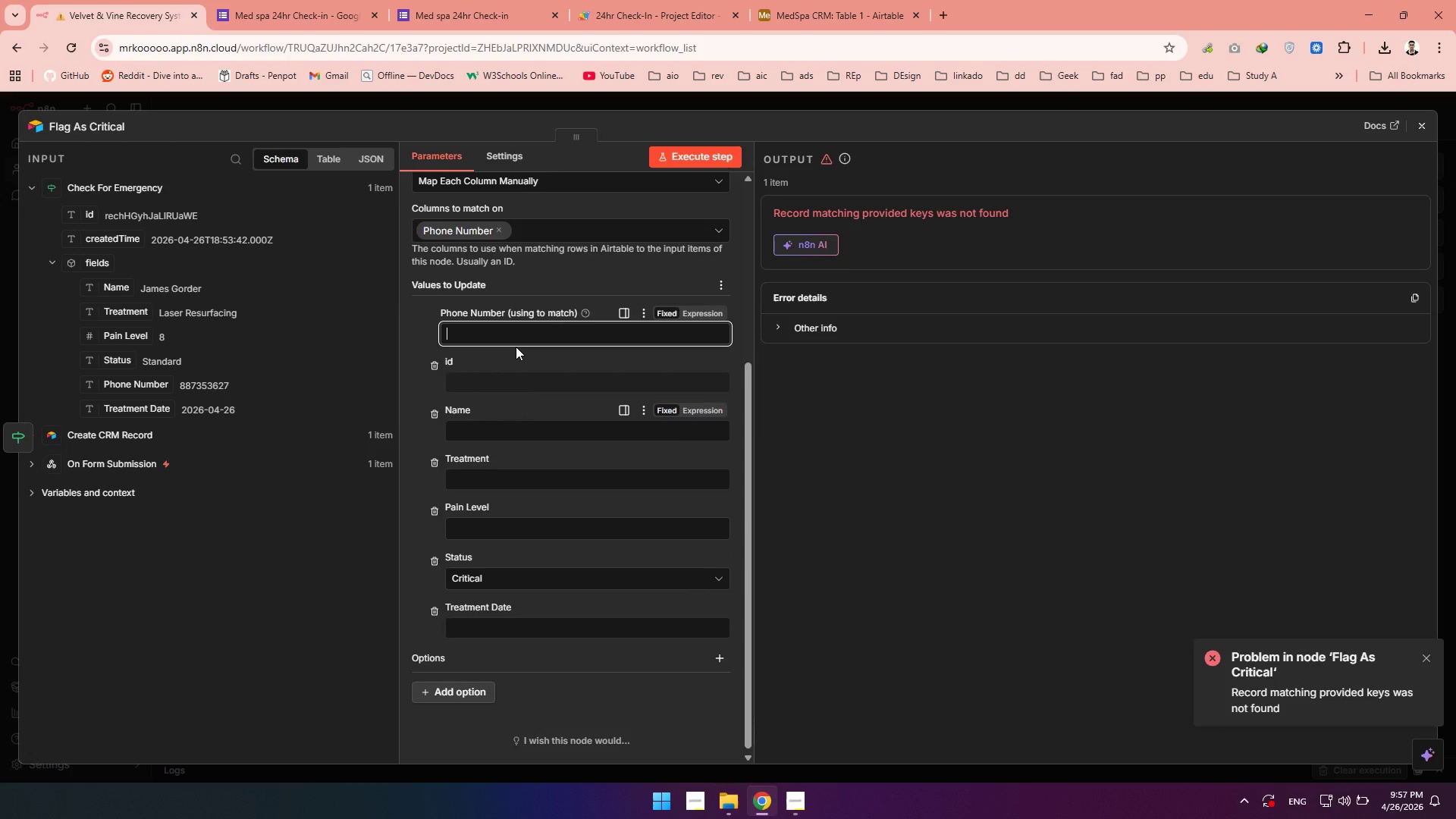 
left_click([518, 337])
 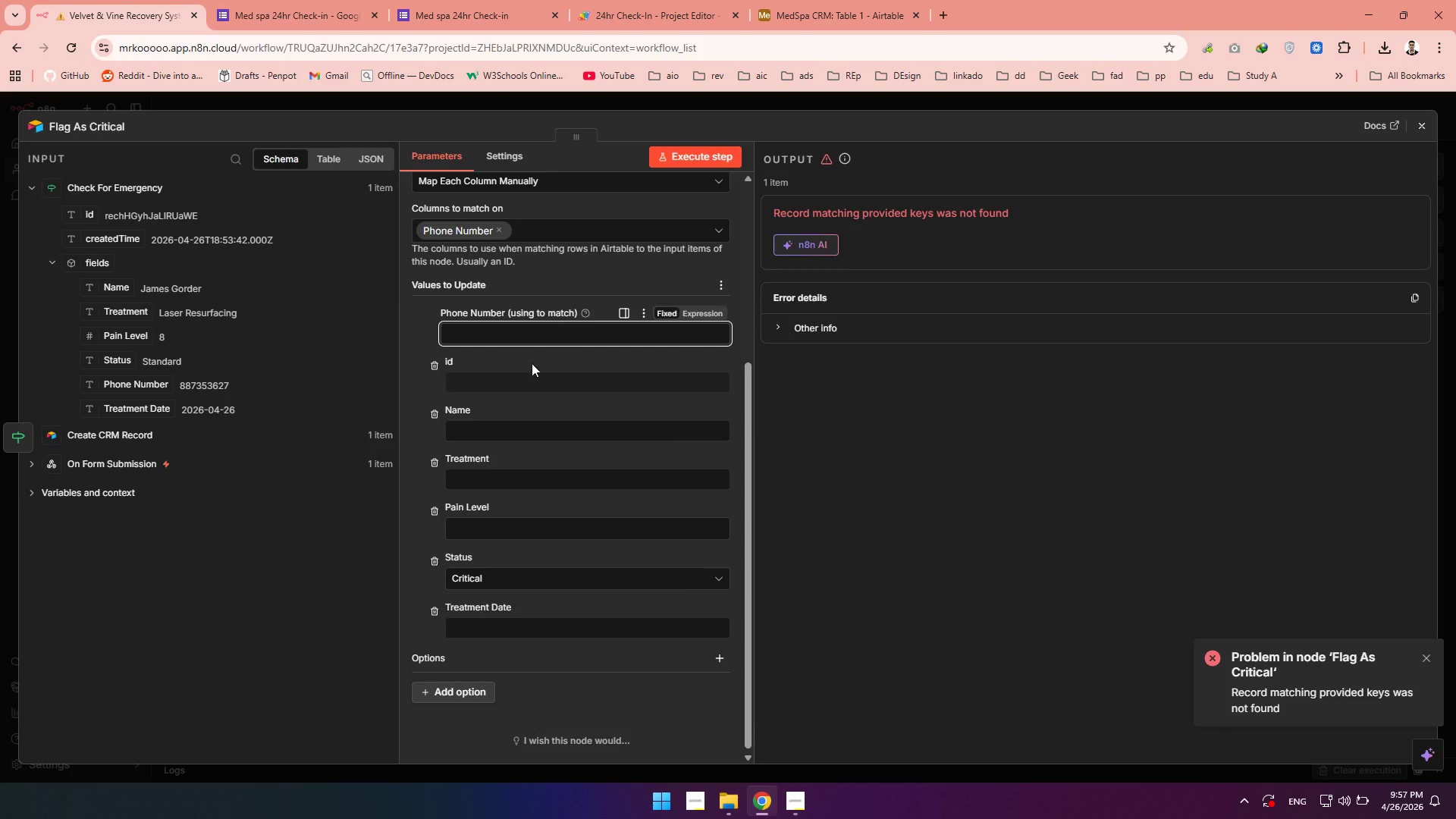 
left_click([532, 363])
 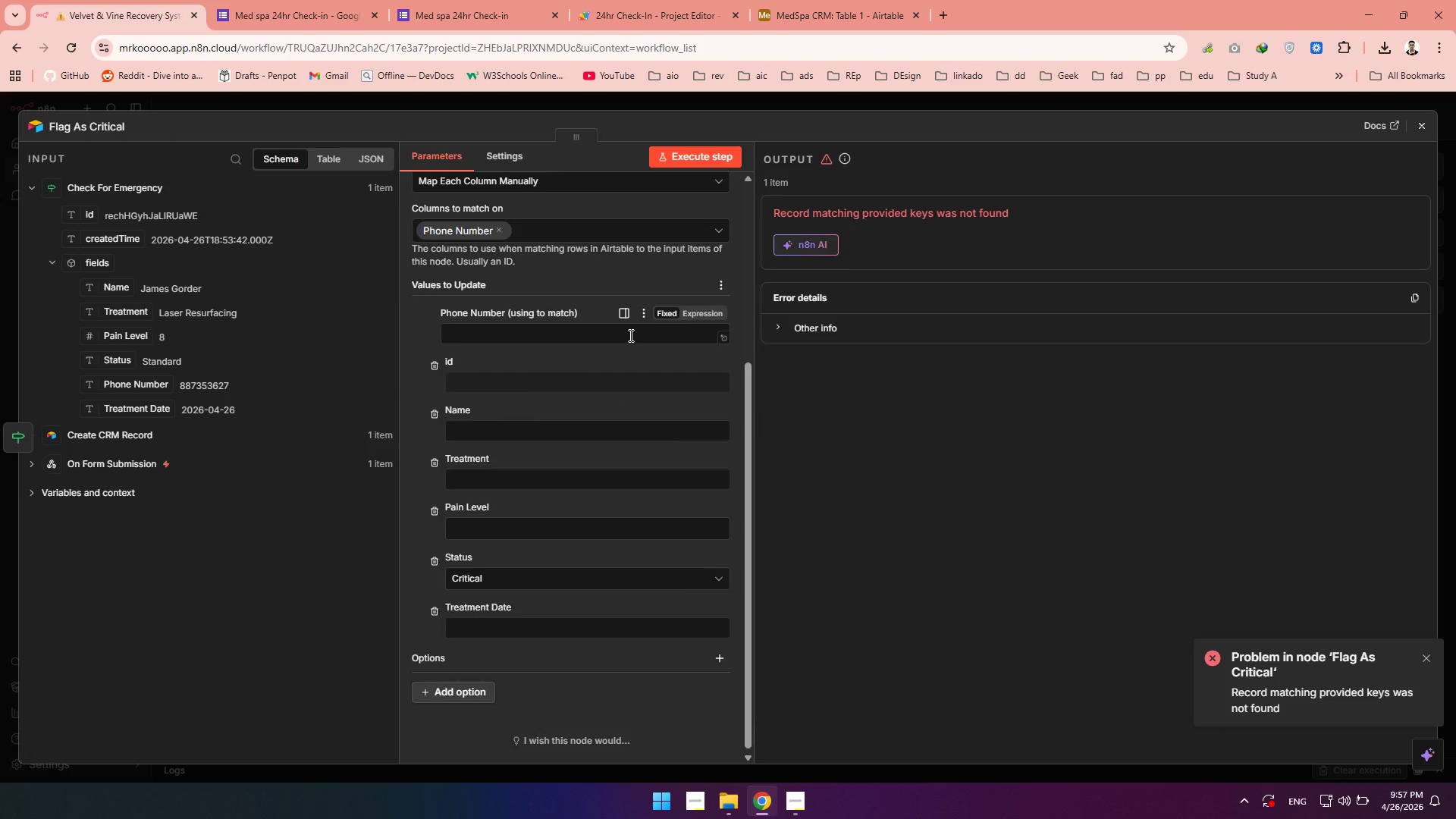 
left_click([629, 335])
 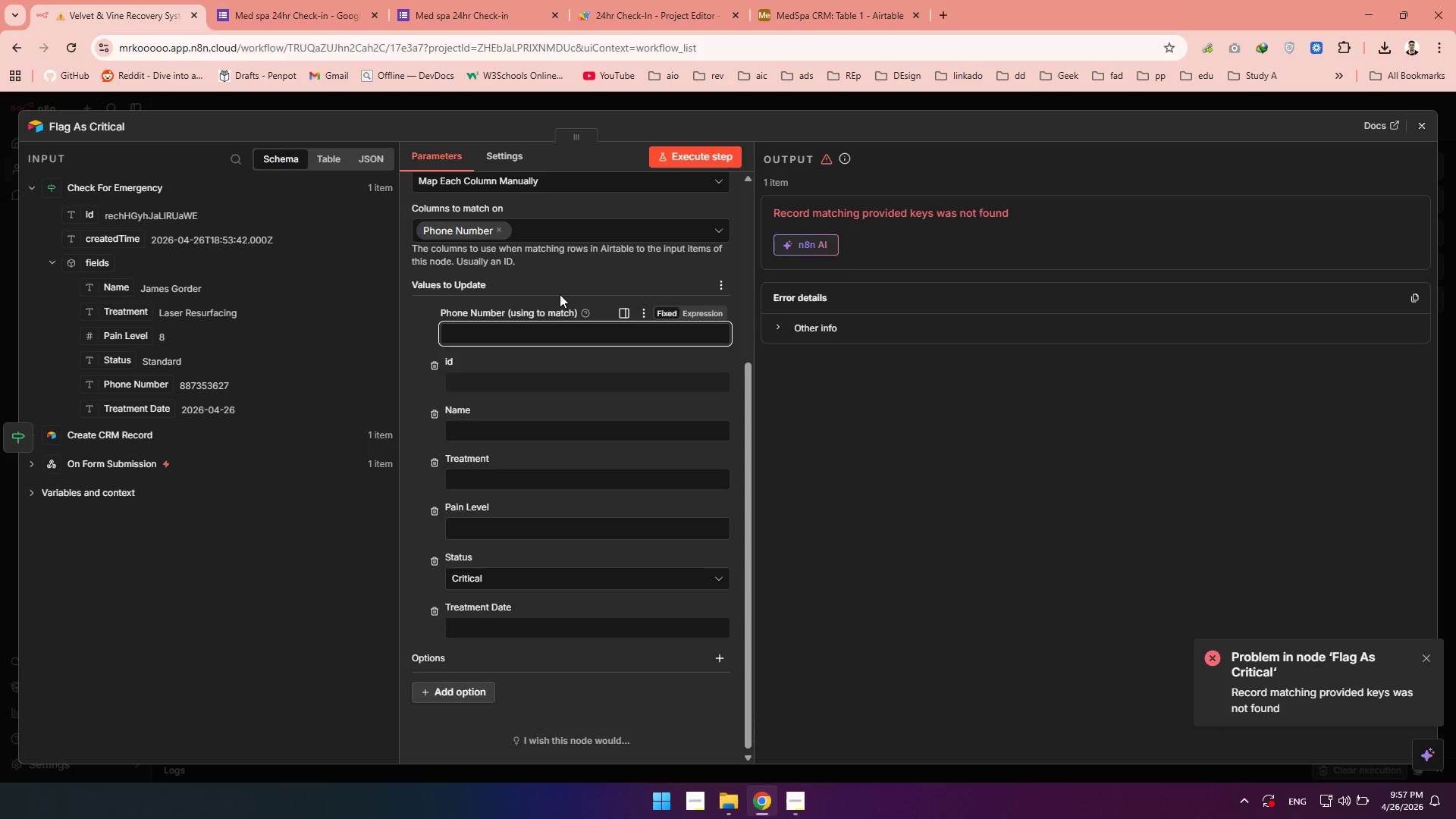 
left_click([559, 293])
 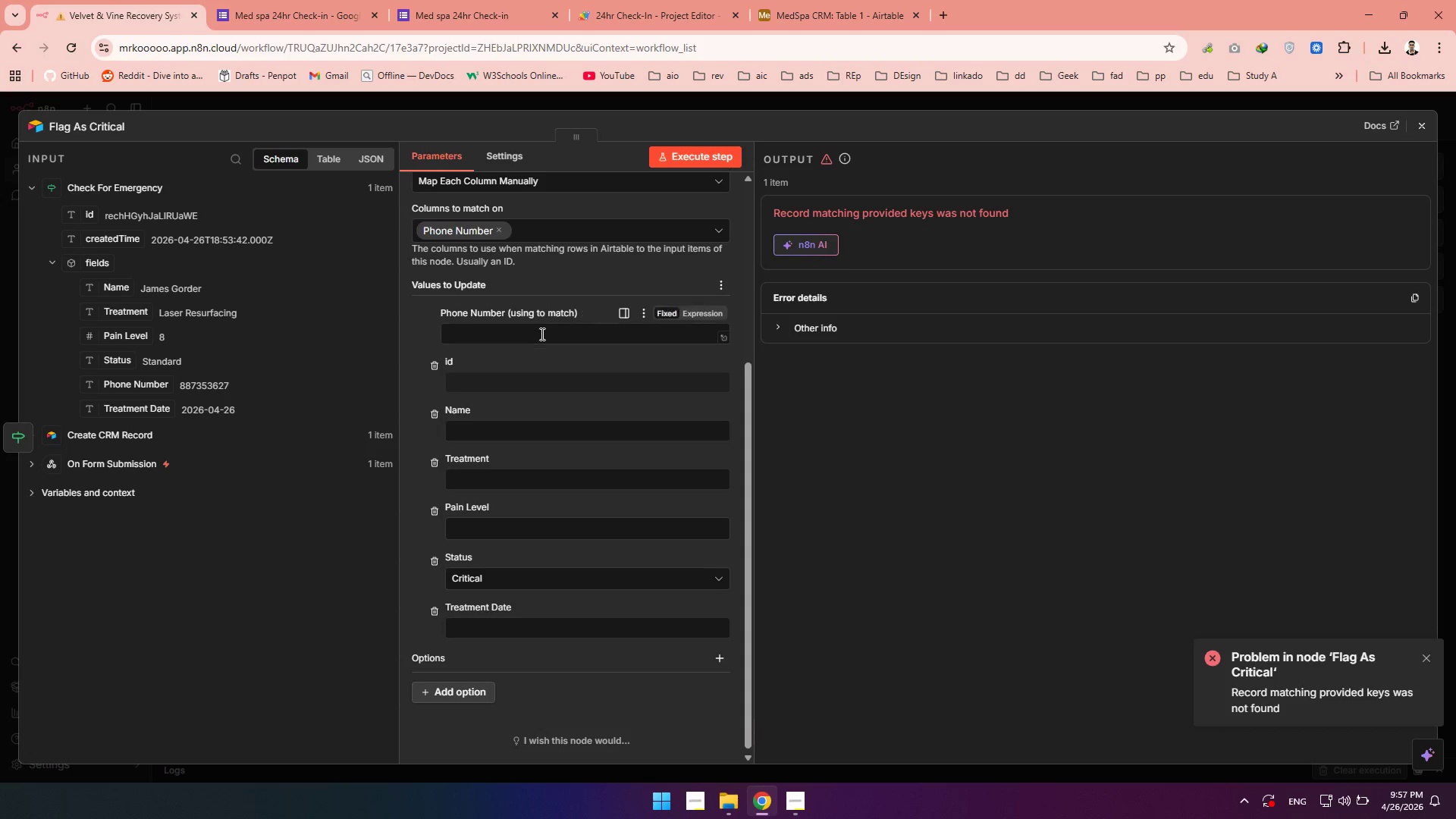 
left_click([541, 334])
 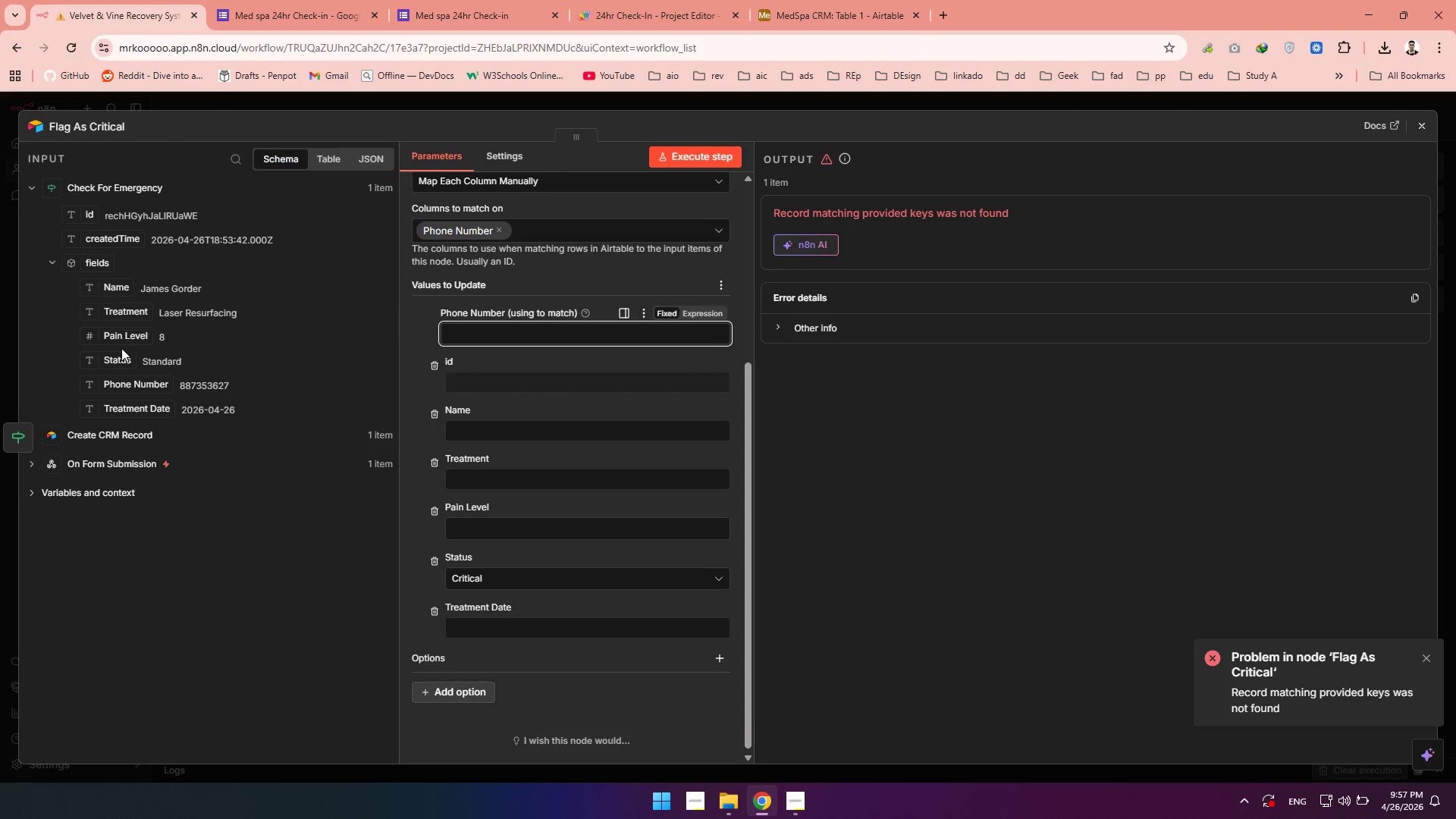 
left_click_drag(start_coordinate=[121, 384], to_coordinate=[478, 339])
 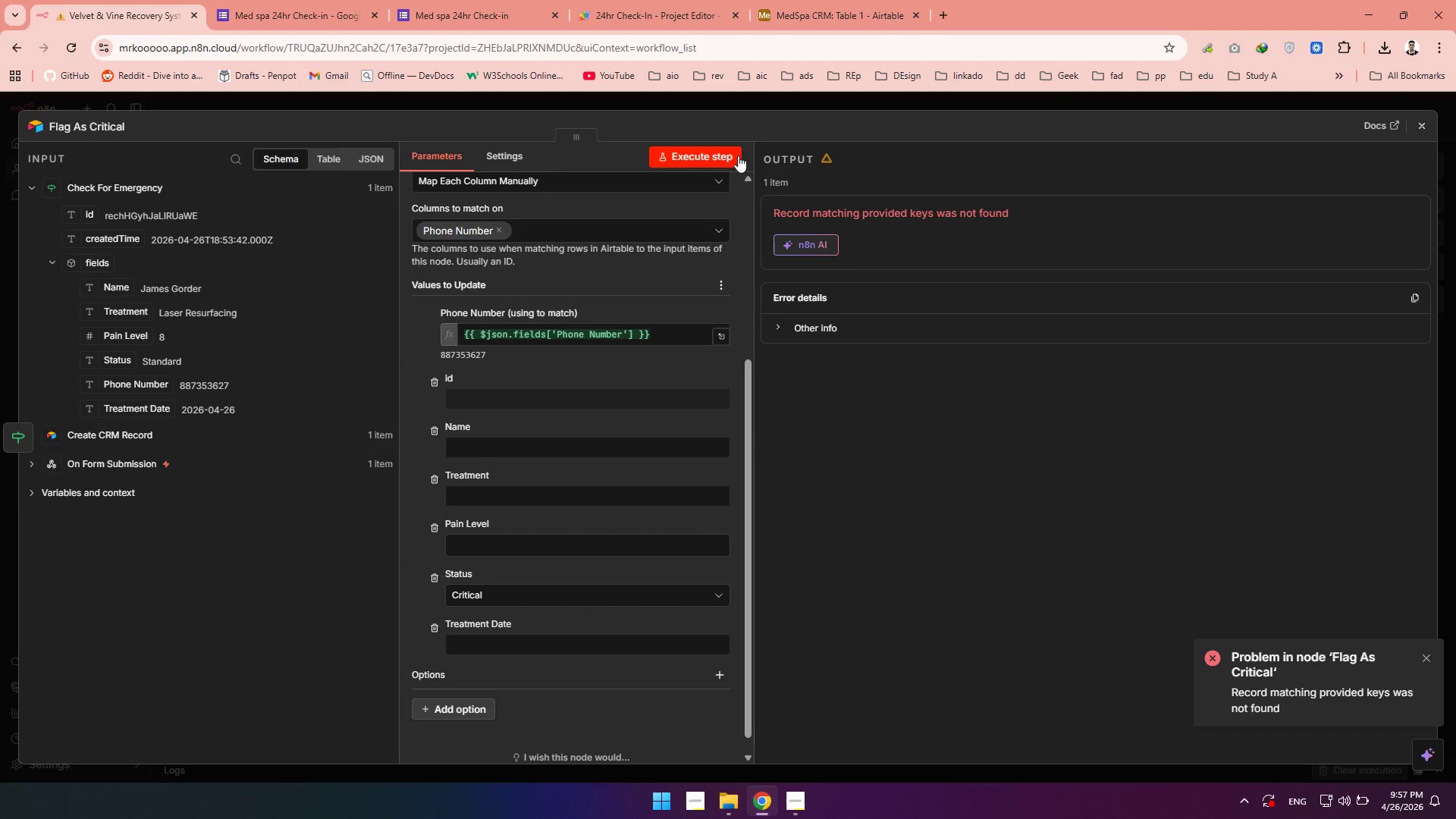 
left_click([707, 152])
 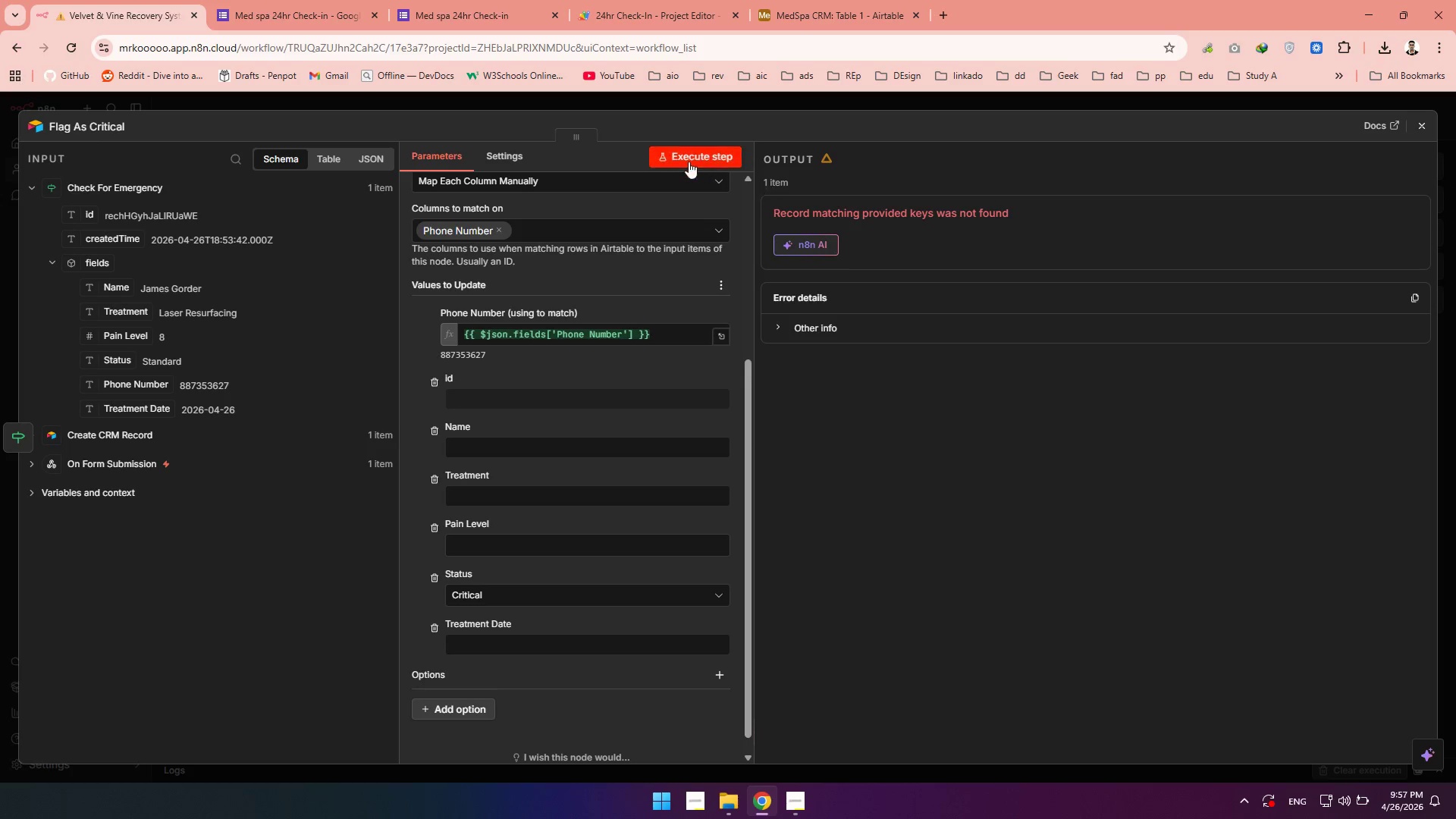 
left_click([688, 162])
 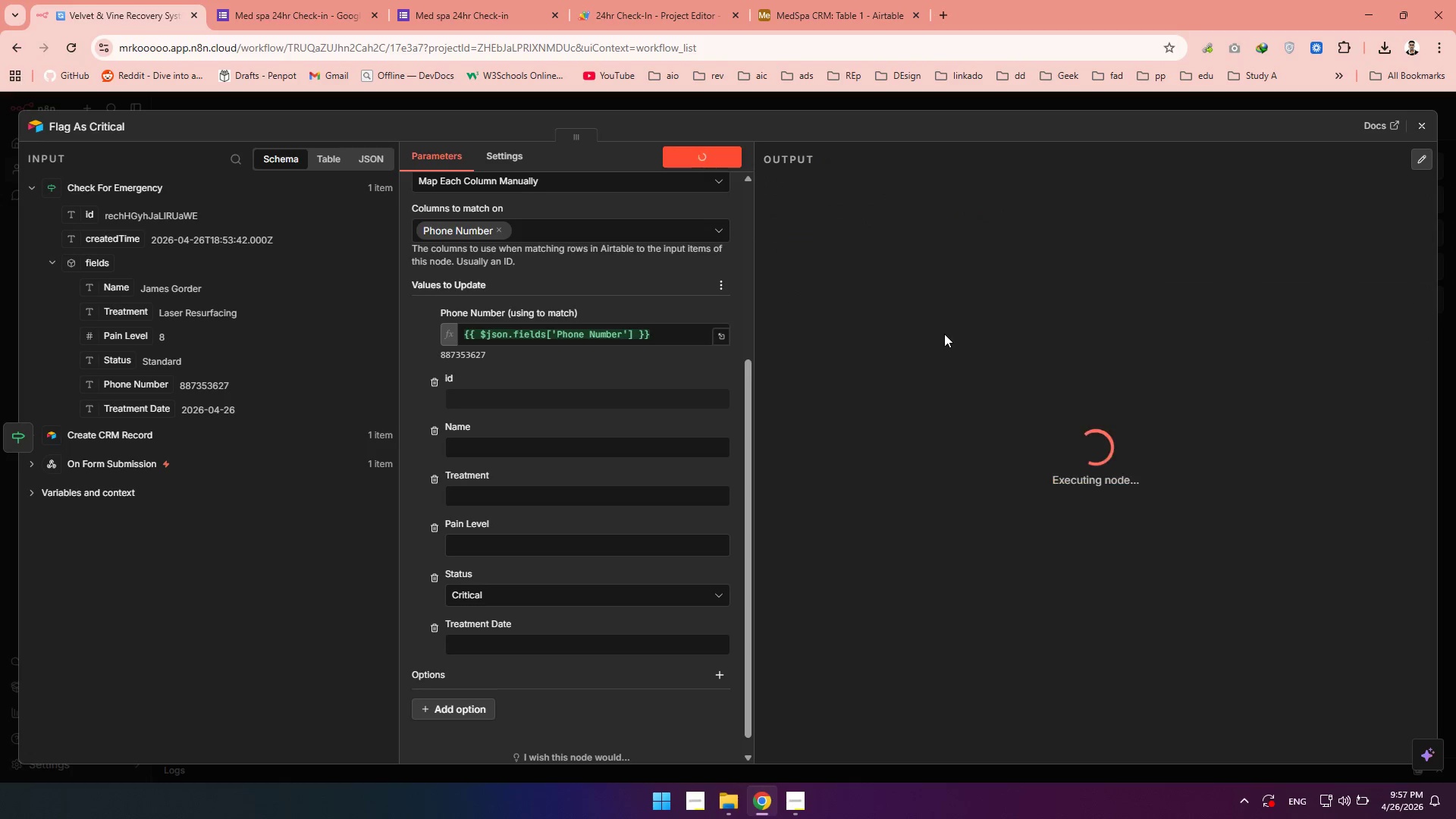 
mouse_move([944, 318])
 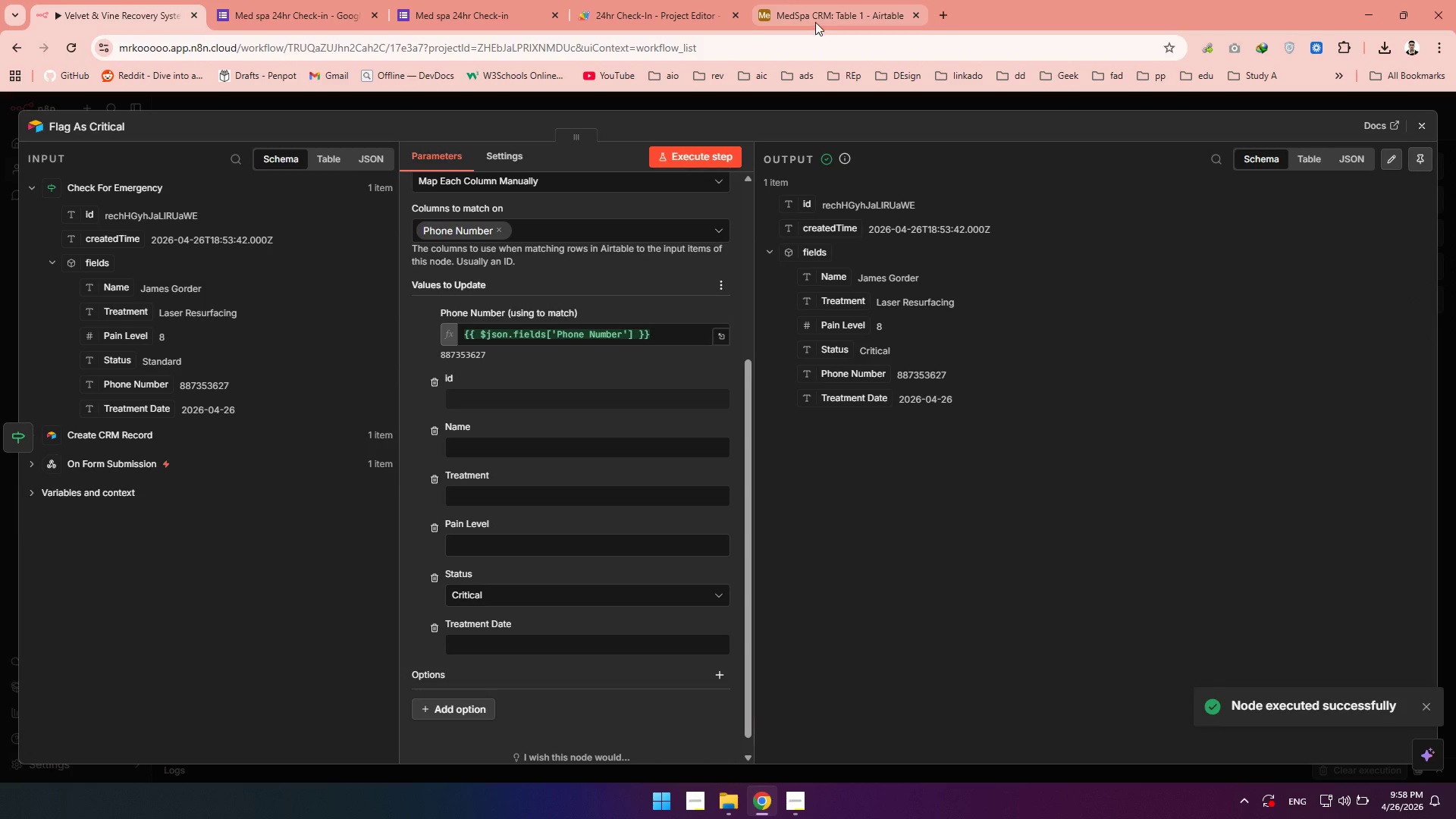 
left_click([815, 22])
 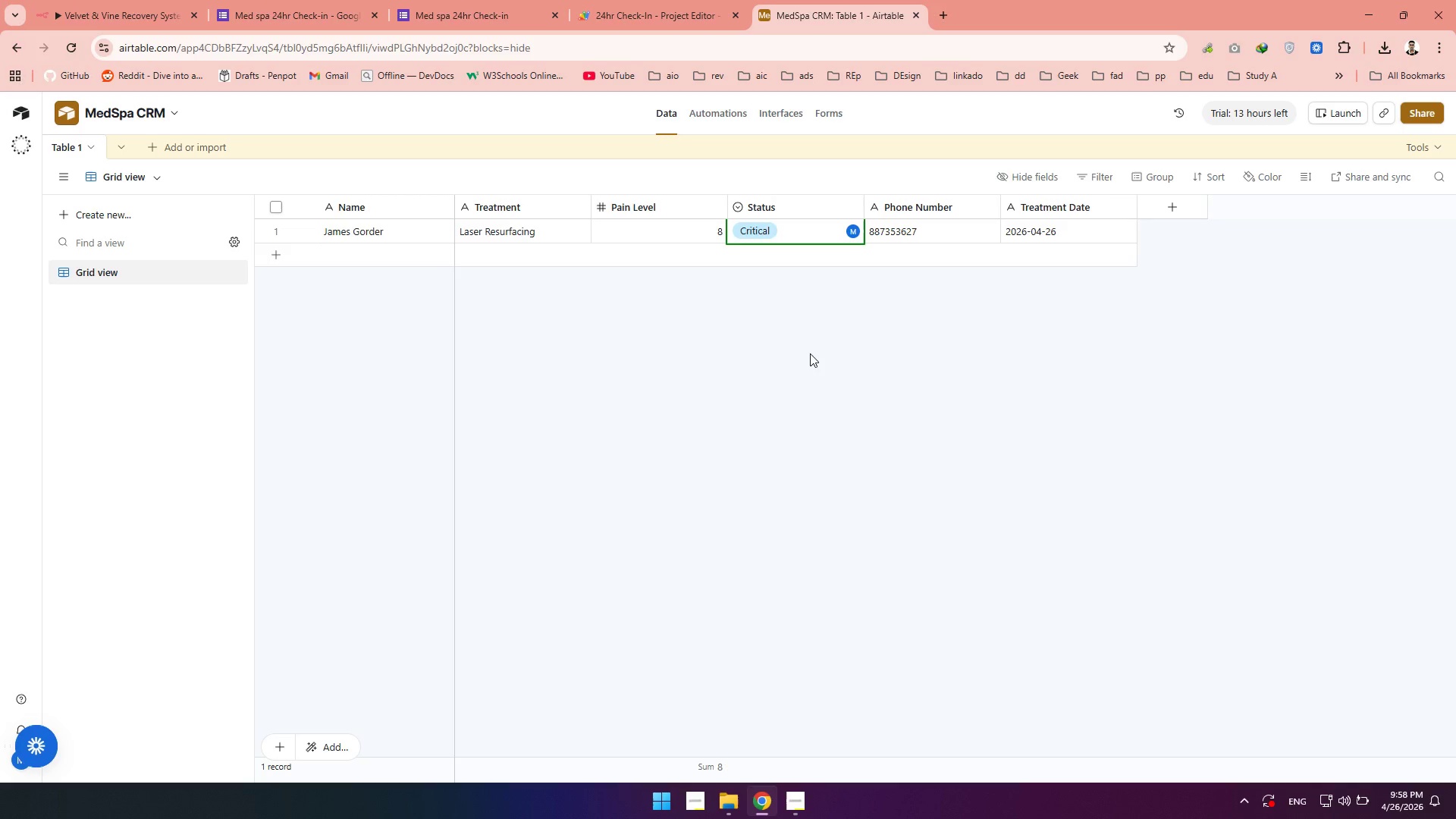 
left_click([810, 355])
 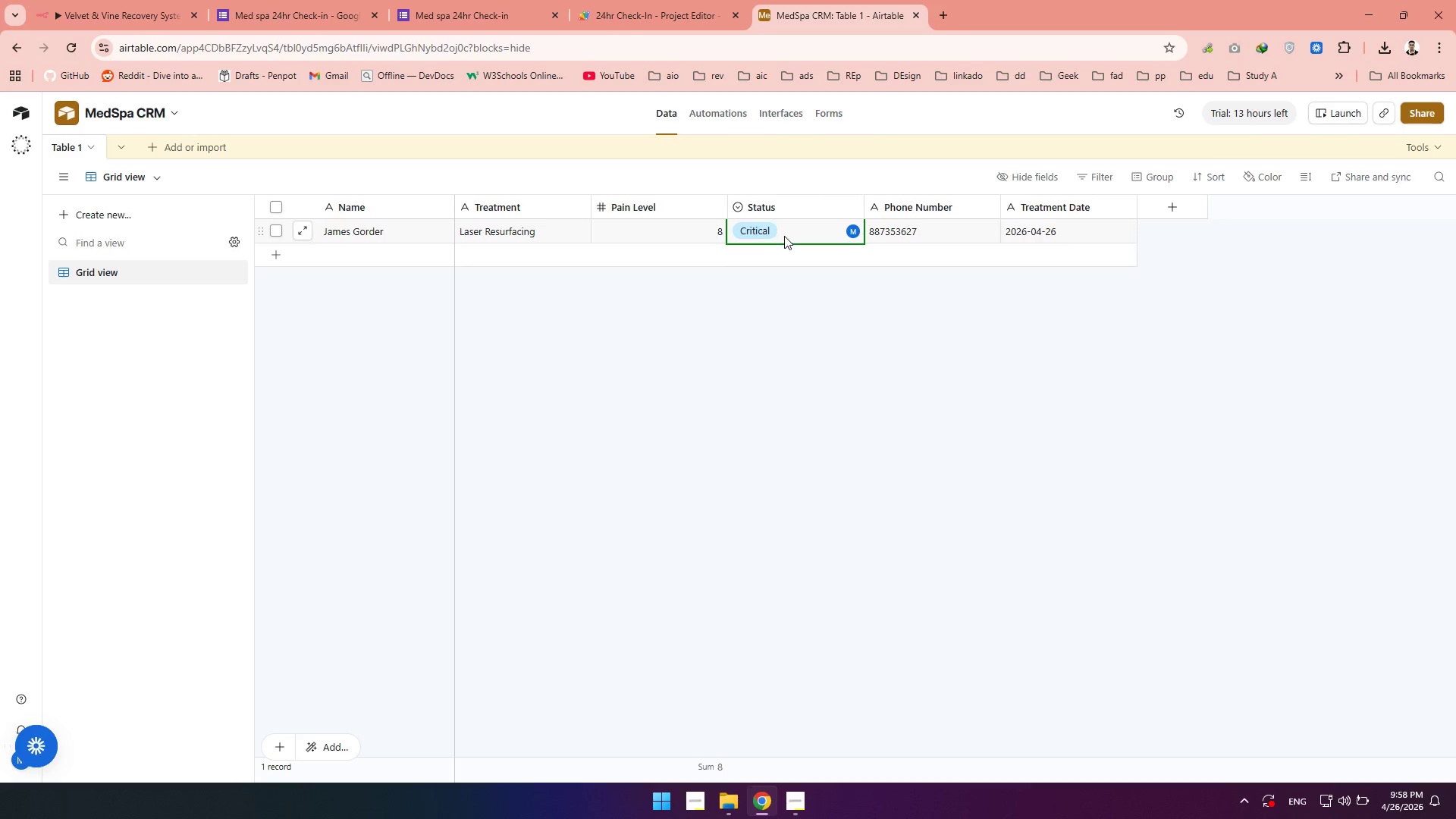 
left_click([784, 236])
 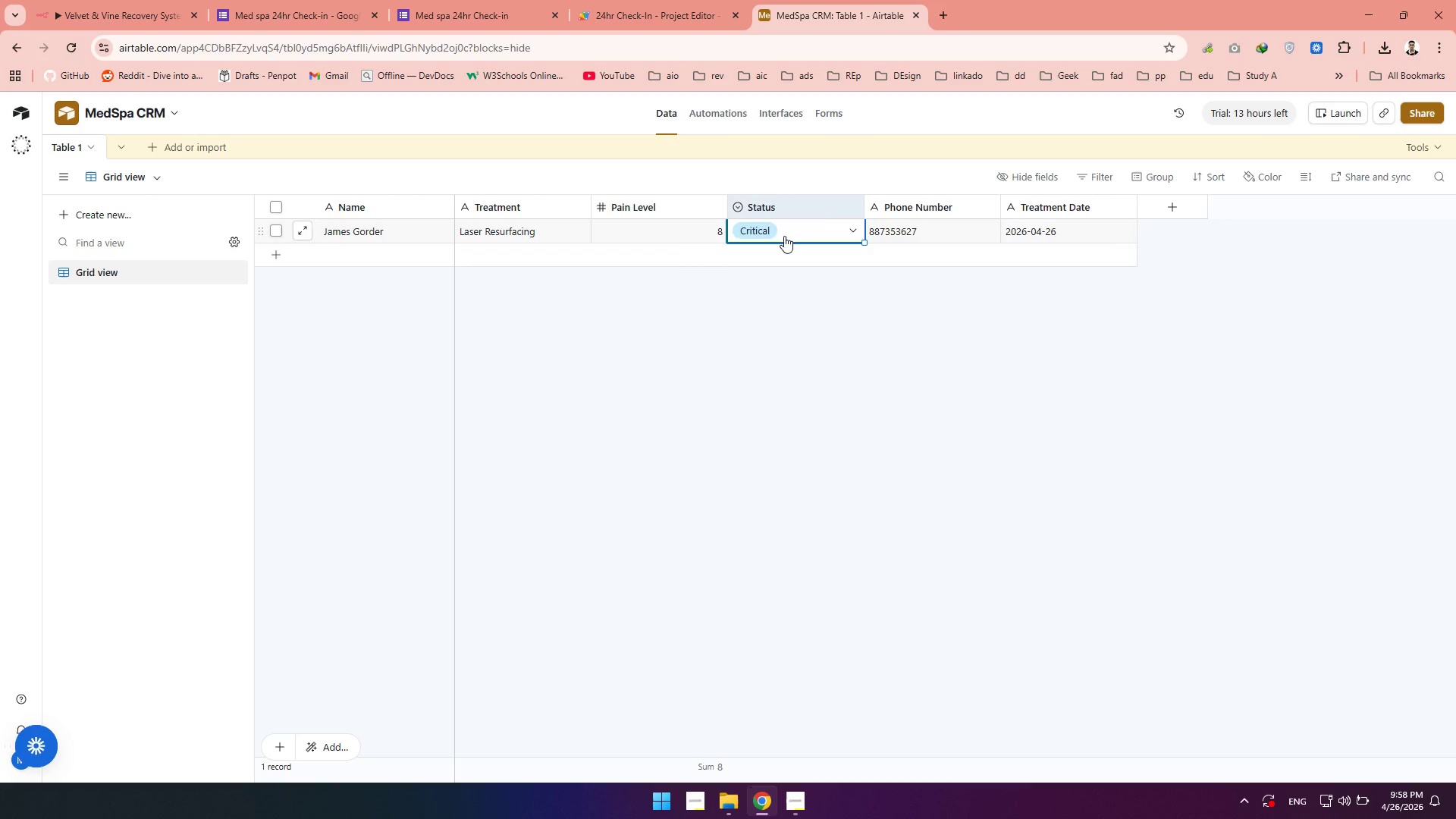 
left_click([784, 236])
 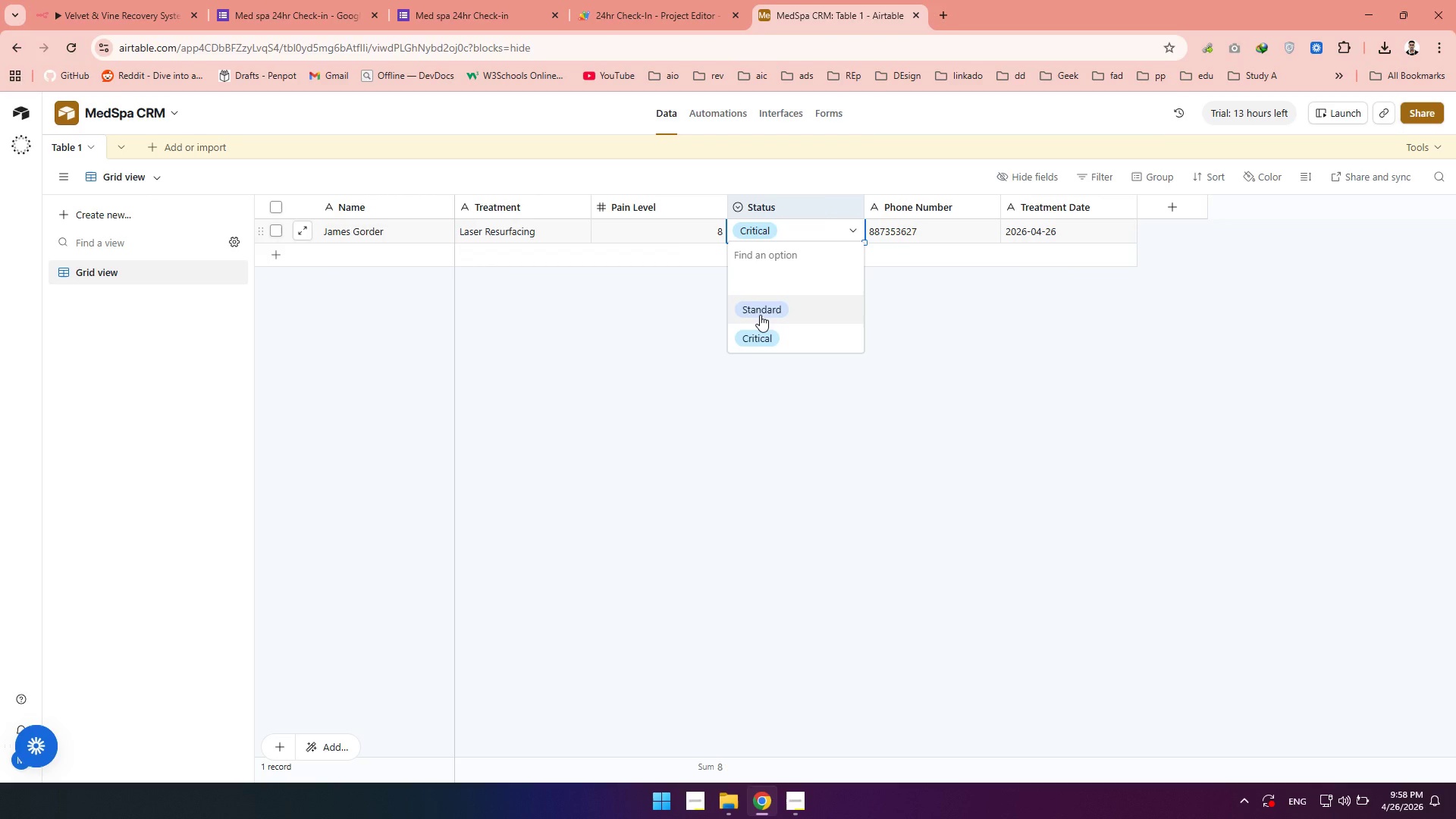 
left_click([760, 315])
 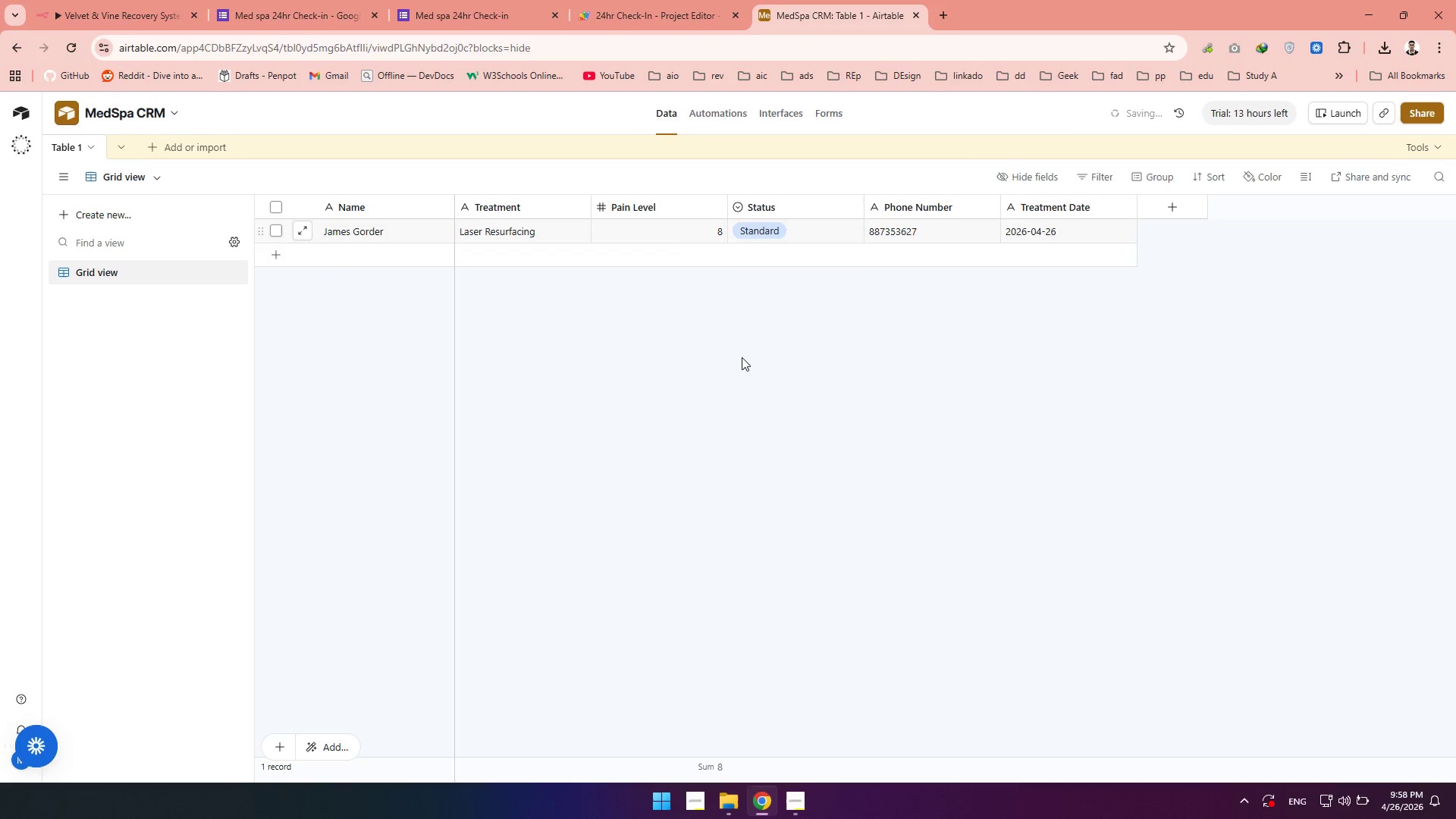 
left_click([742, 357])
 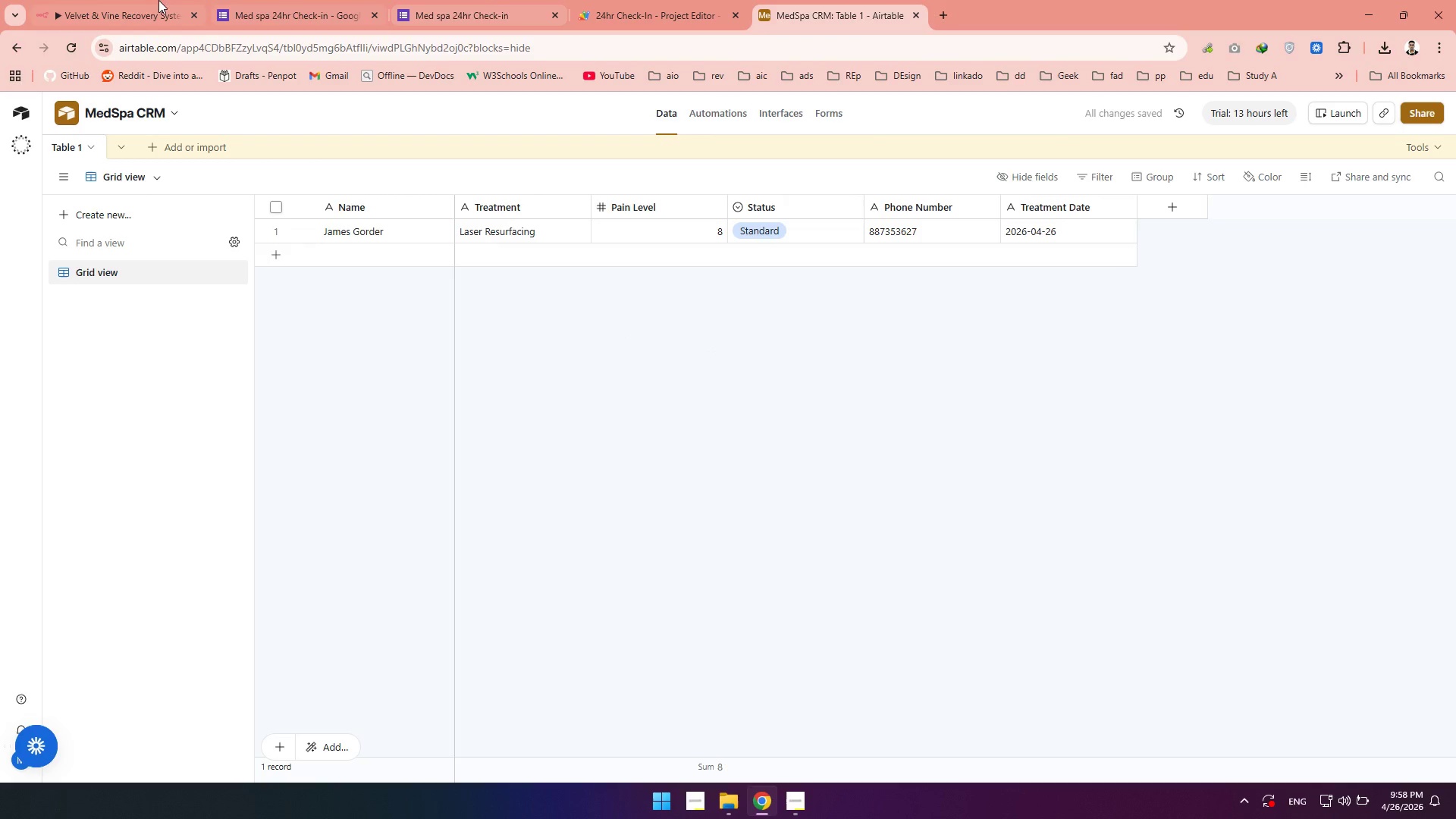 
left_click([115, 5])
 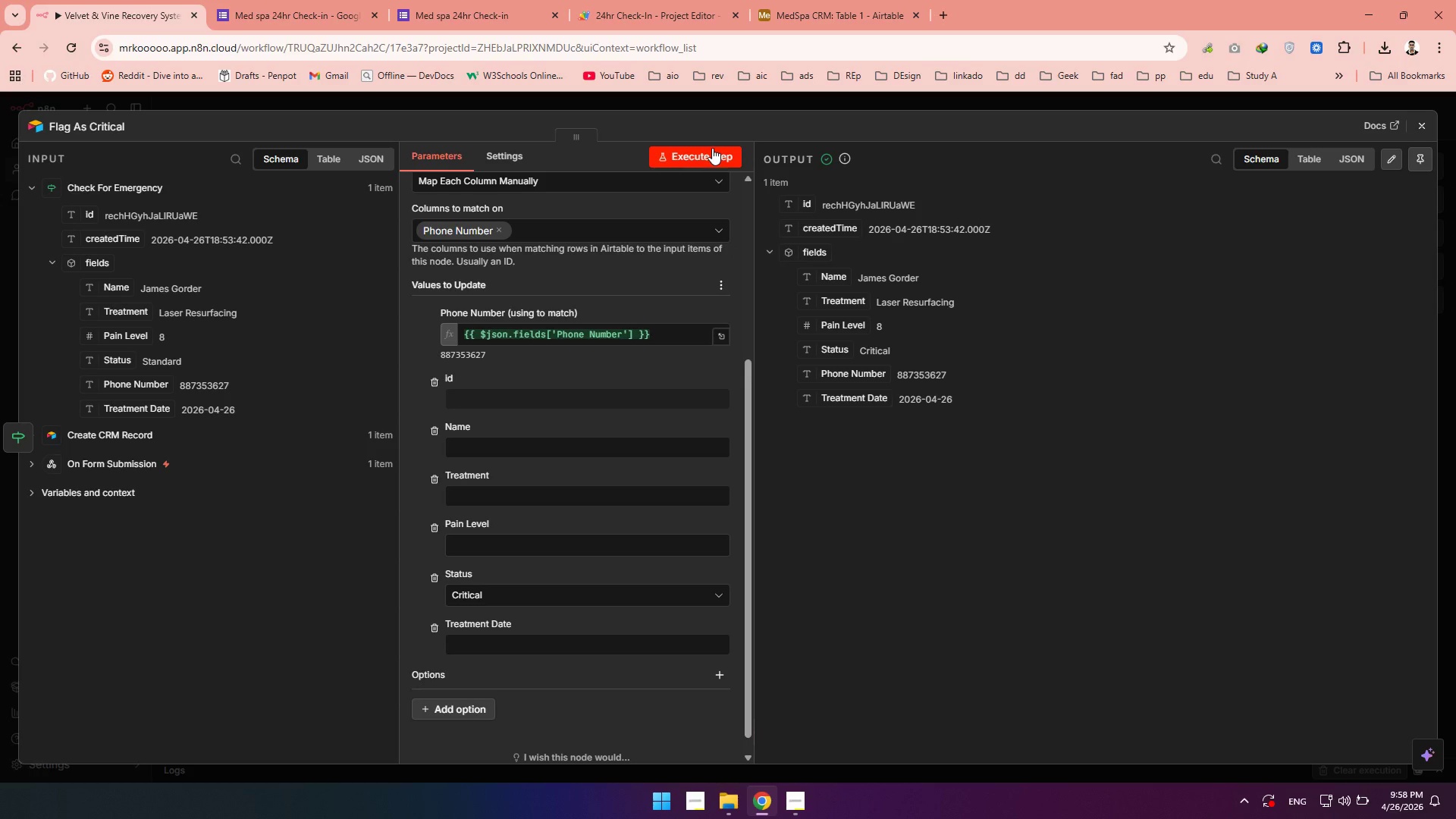 
left_click([708, 148])
 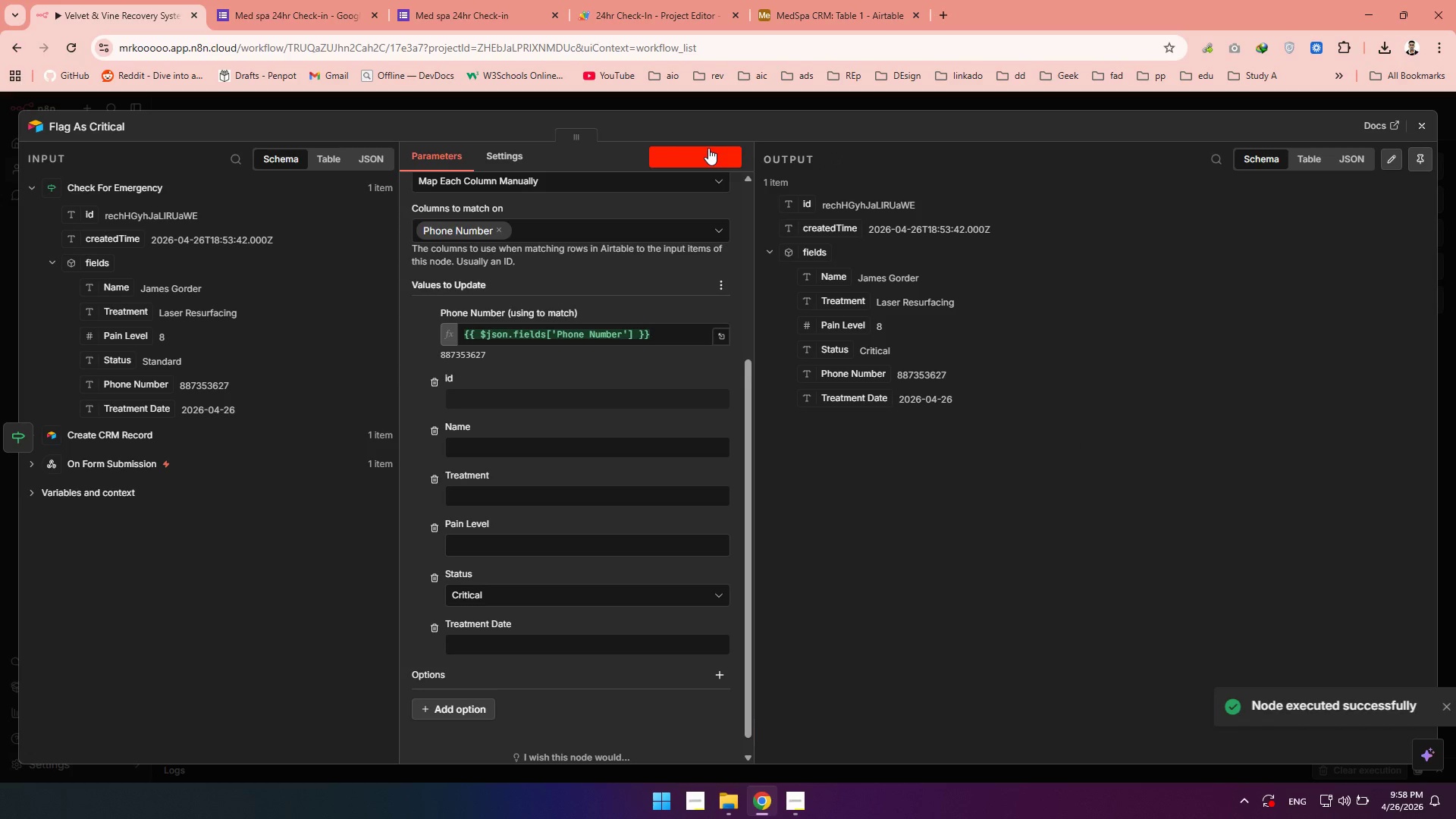 
left_click([802, 9])
 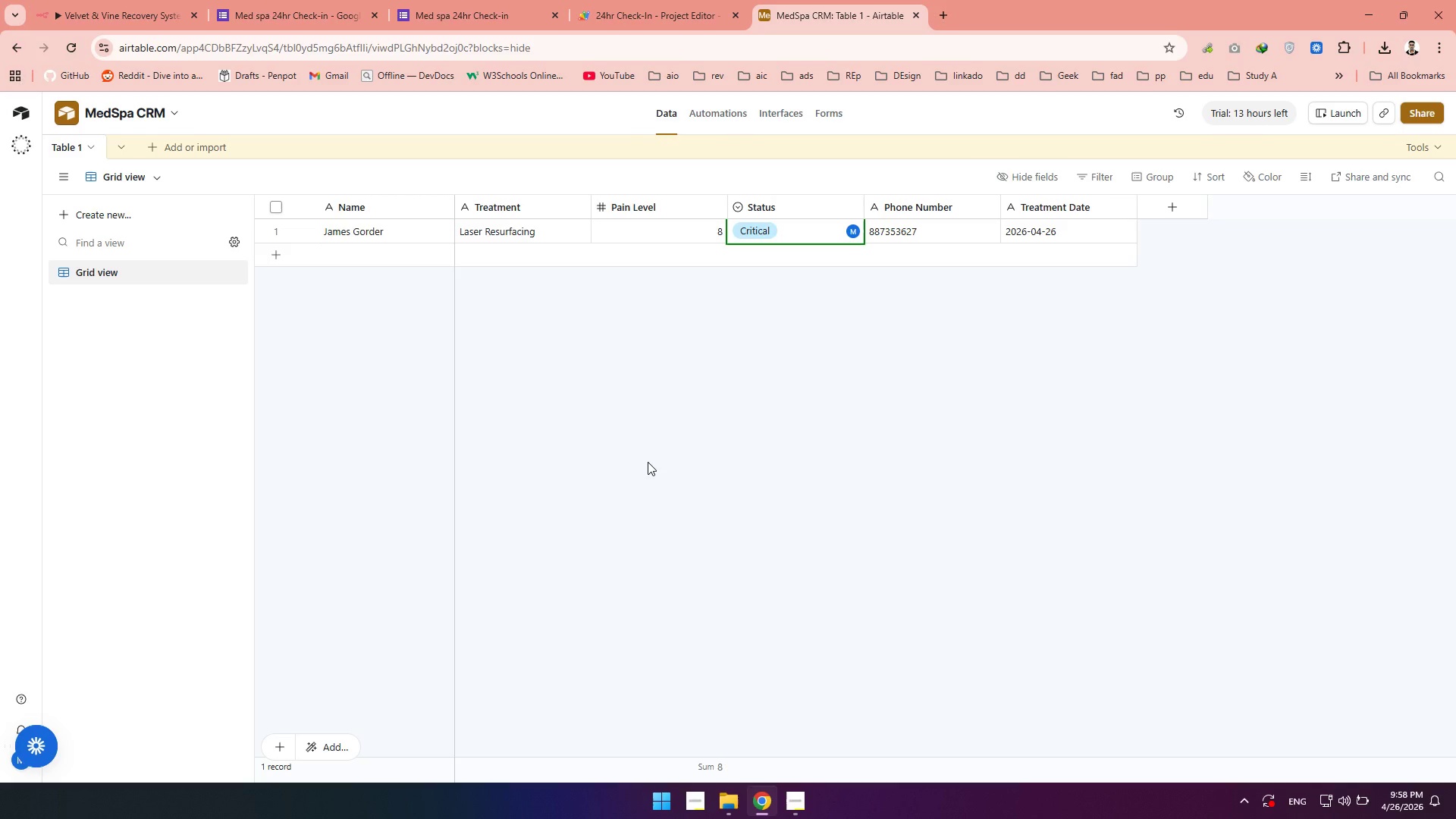 
left_click([648, 462])
 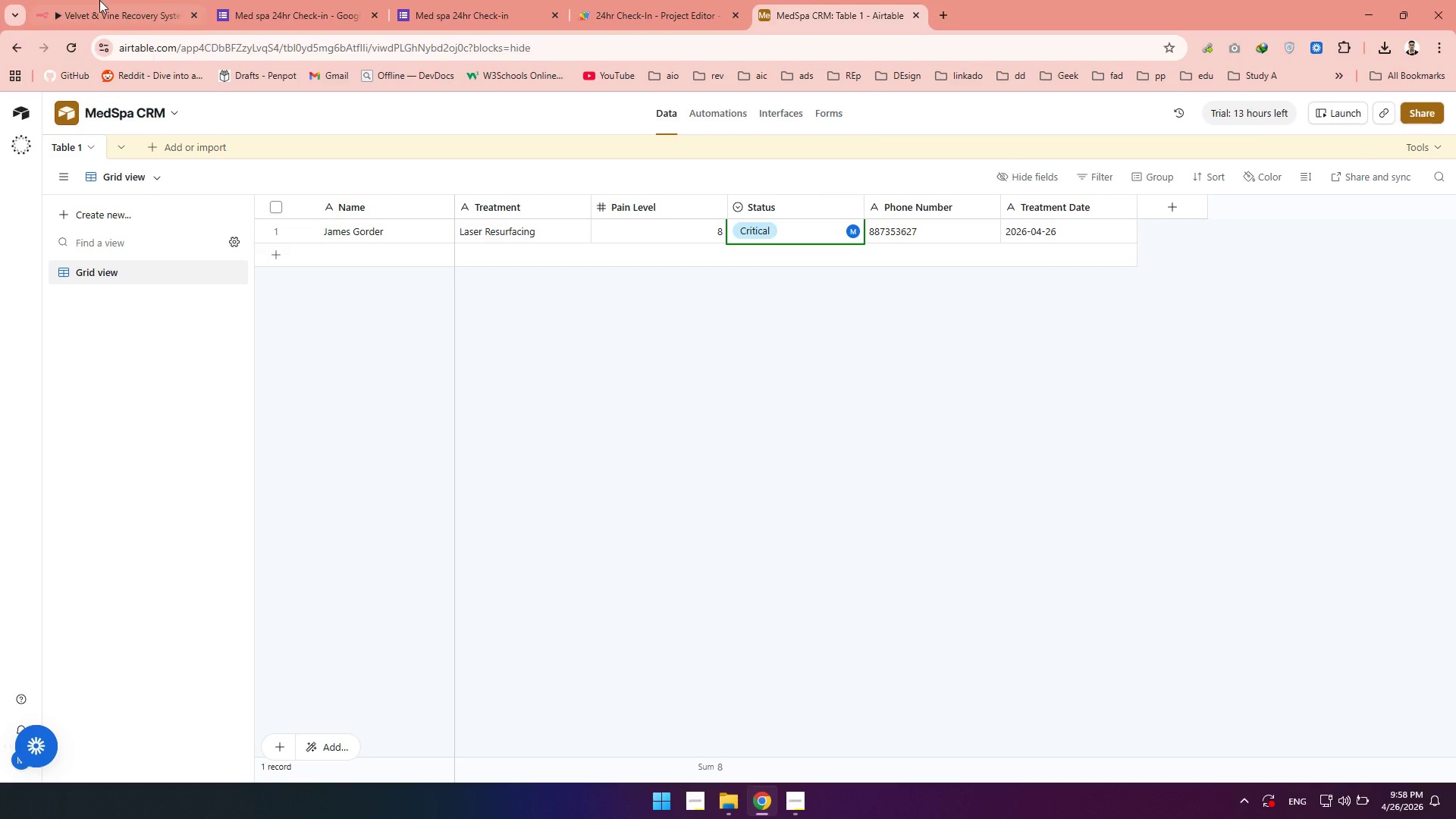 
left_click([96, 0])
 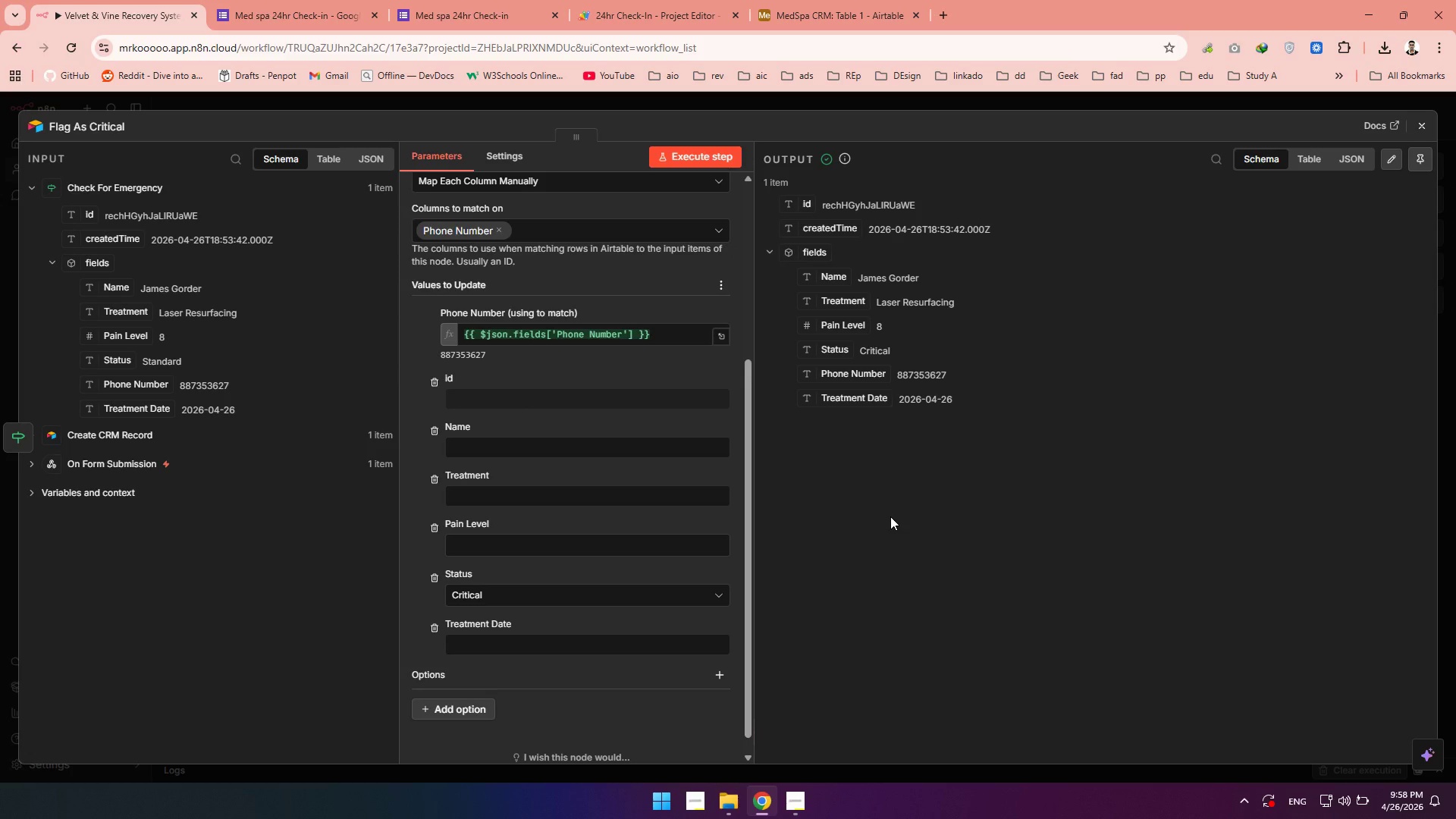 
wait(15.7)
 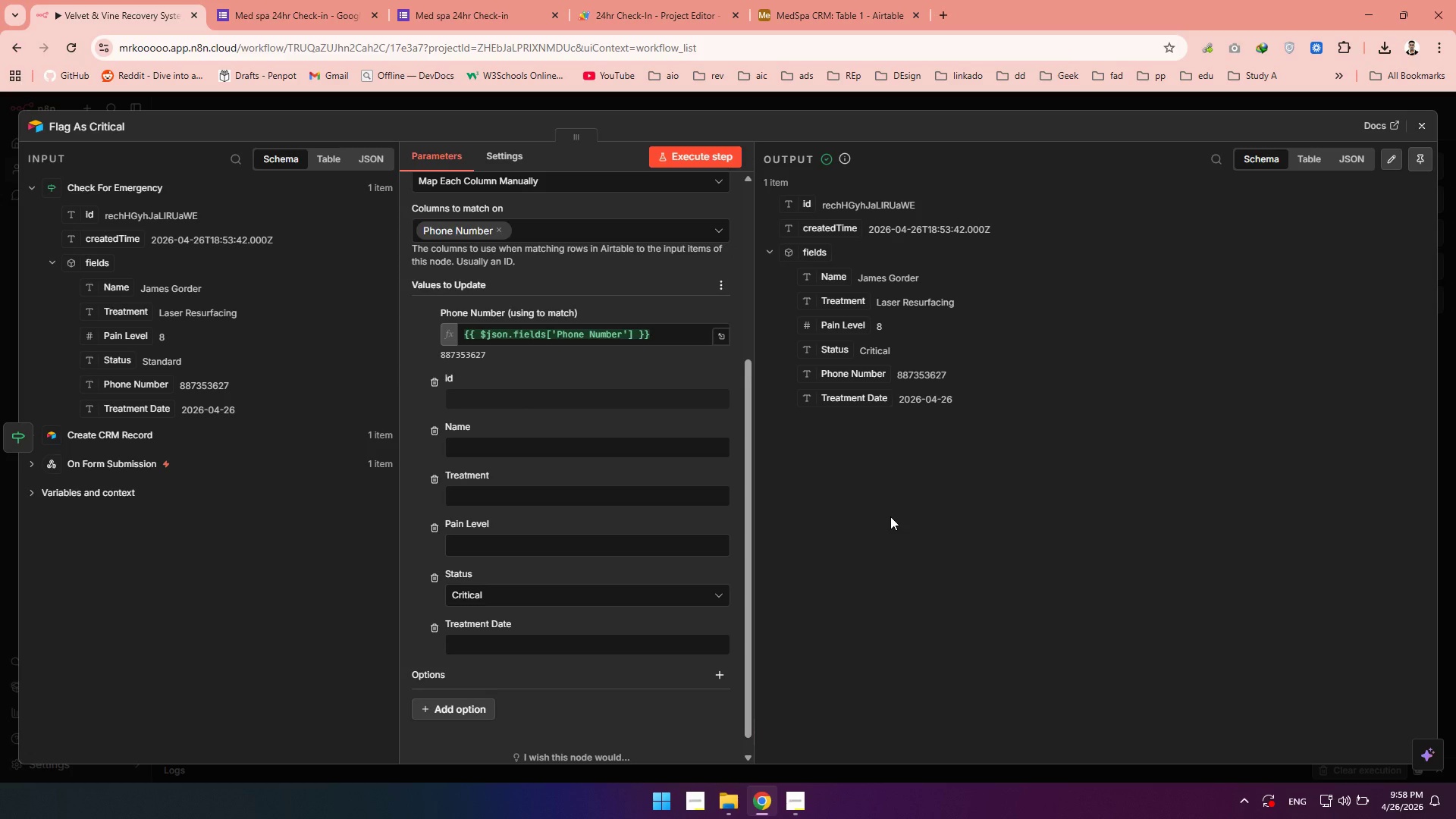 
left_click([1432, 125])
 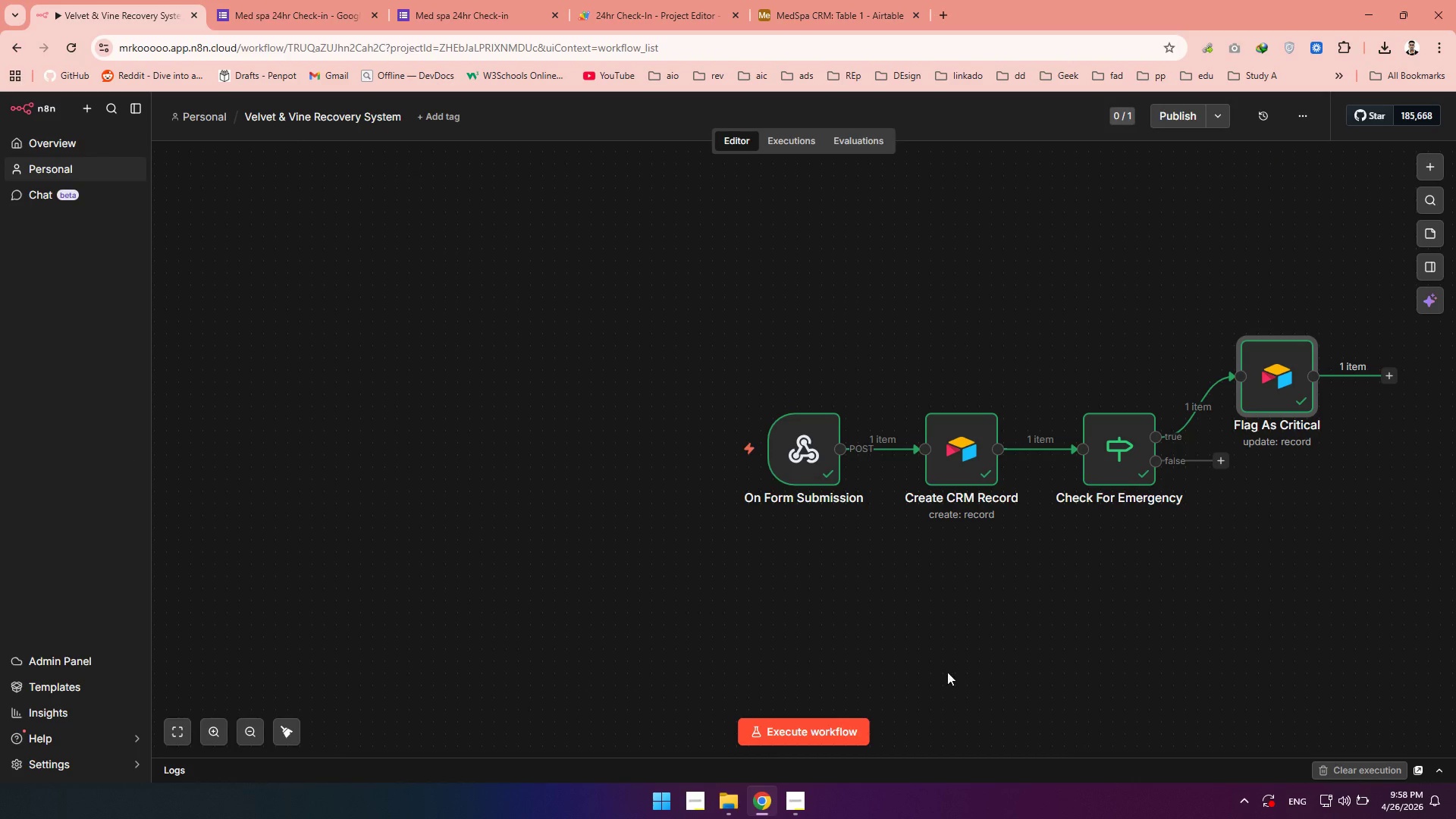 
left_click([184, 738])
 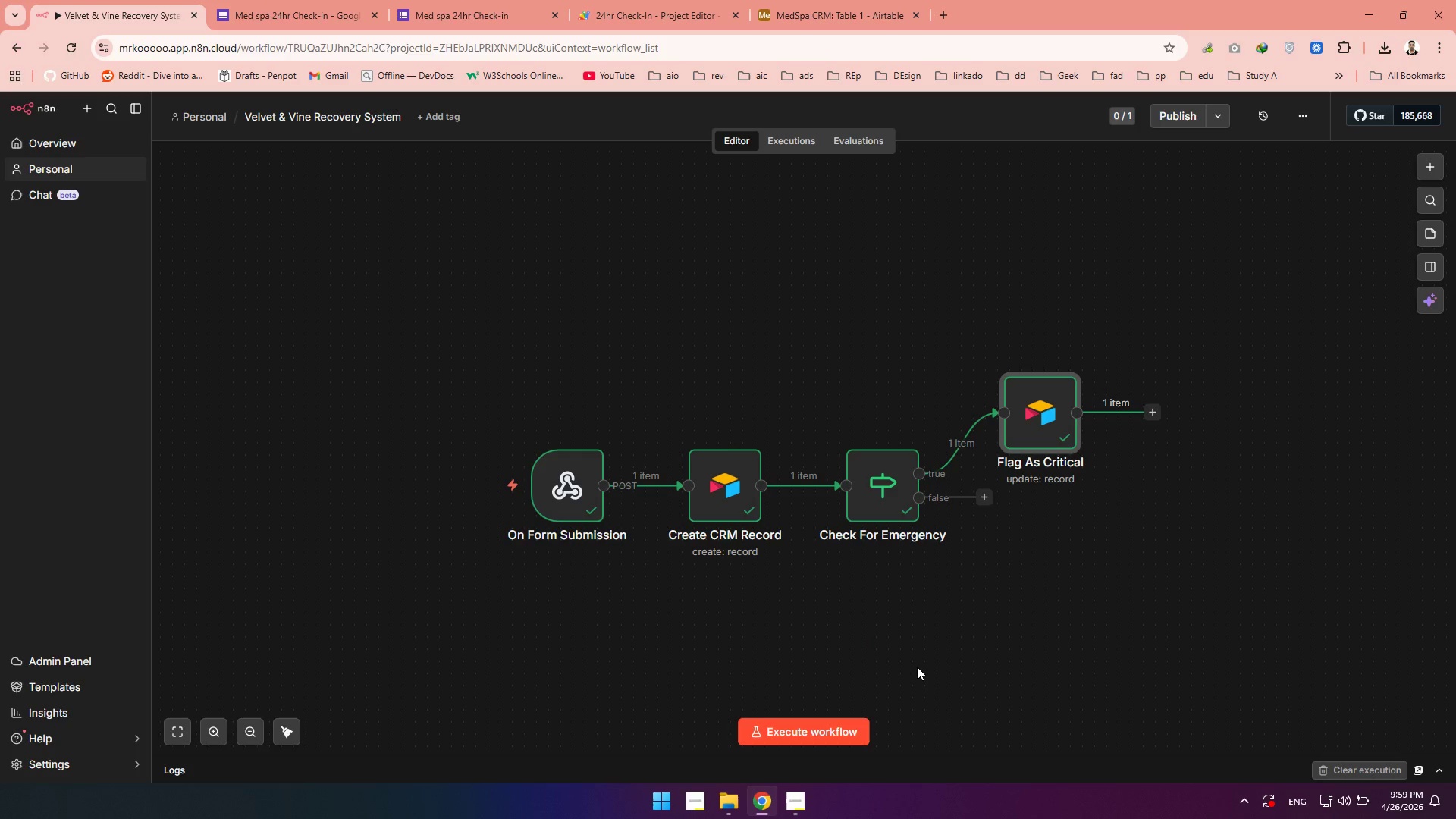 
wait(32.91)
 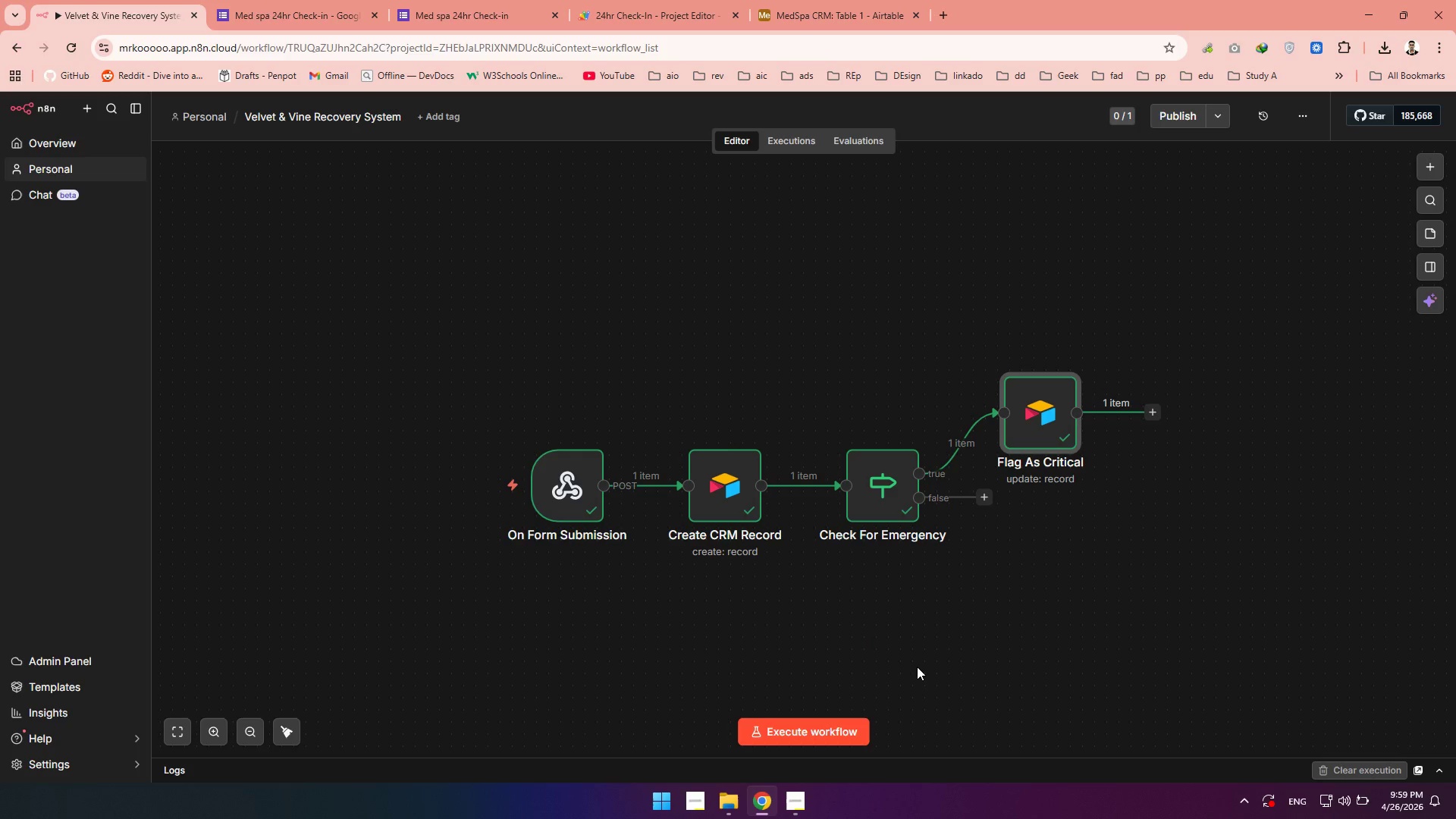 
left_click([1154, 411])
 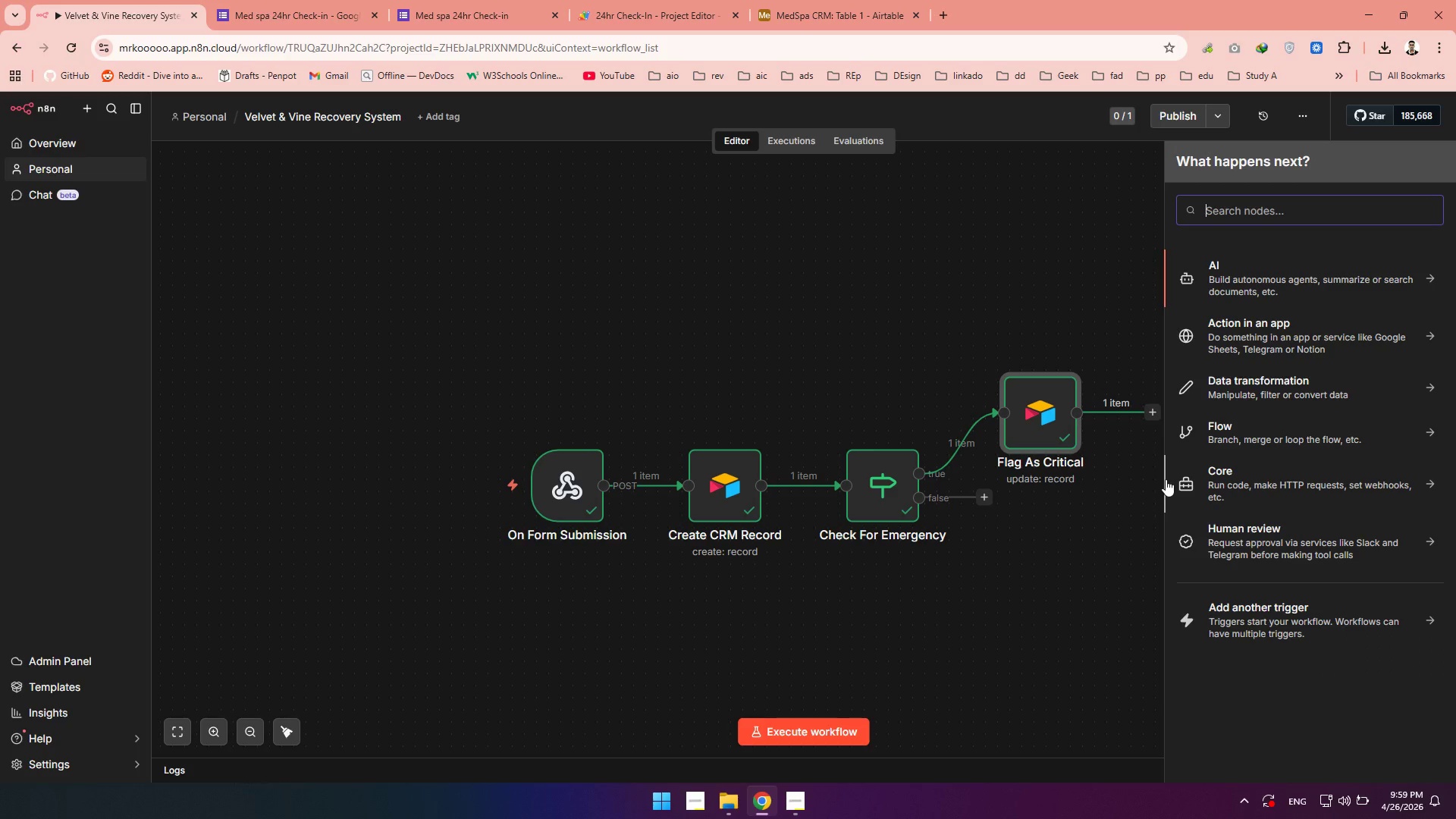 
type(slac)
 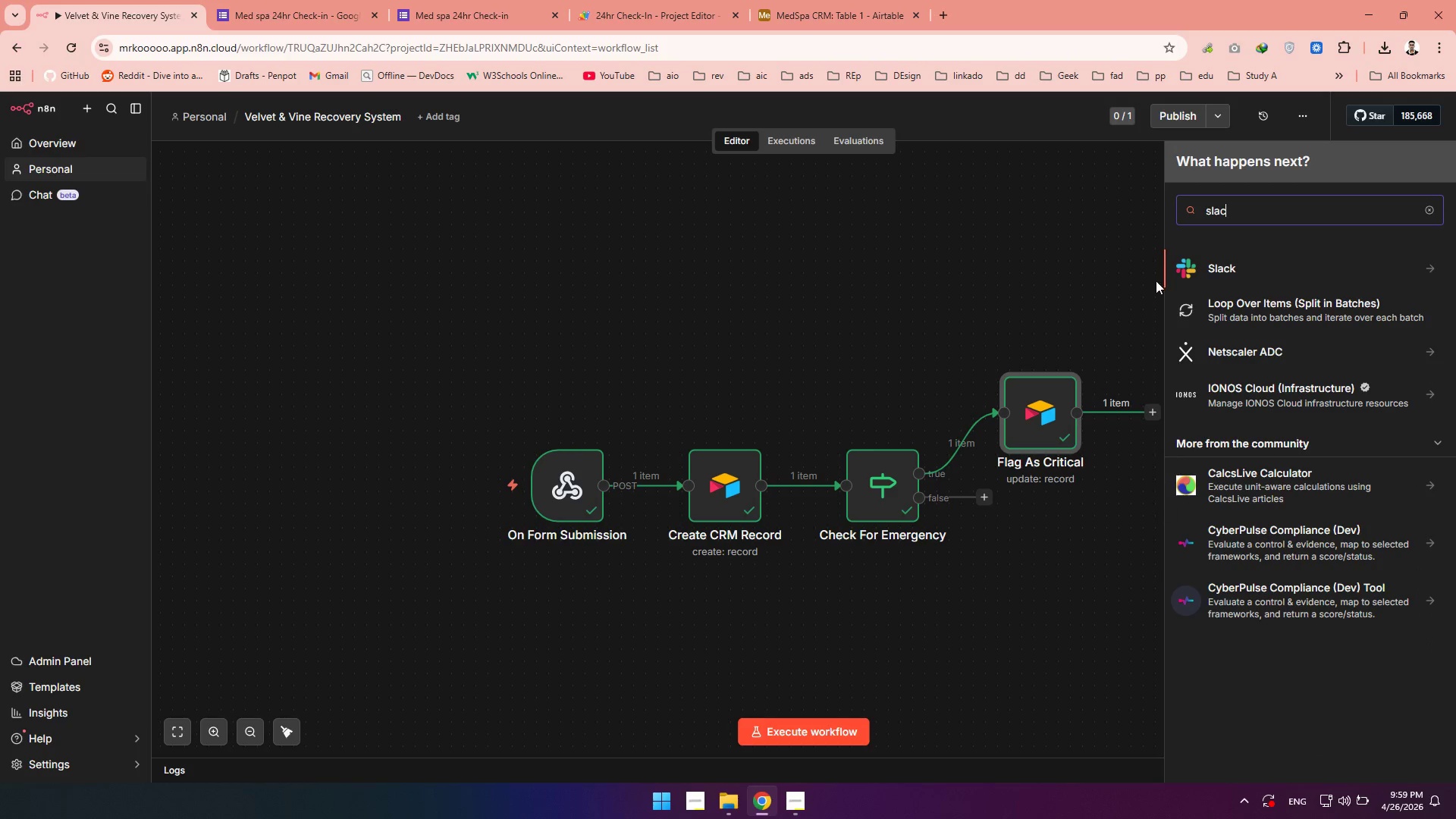 
left_click([1200, 278])
 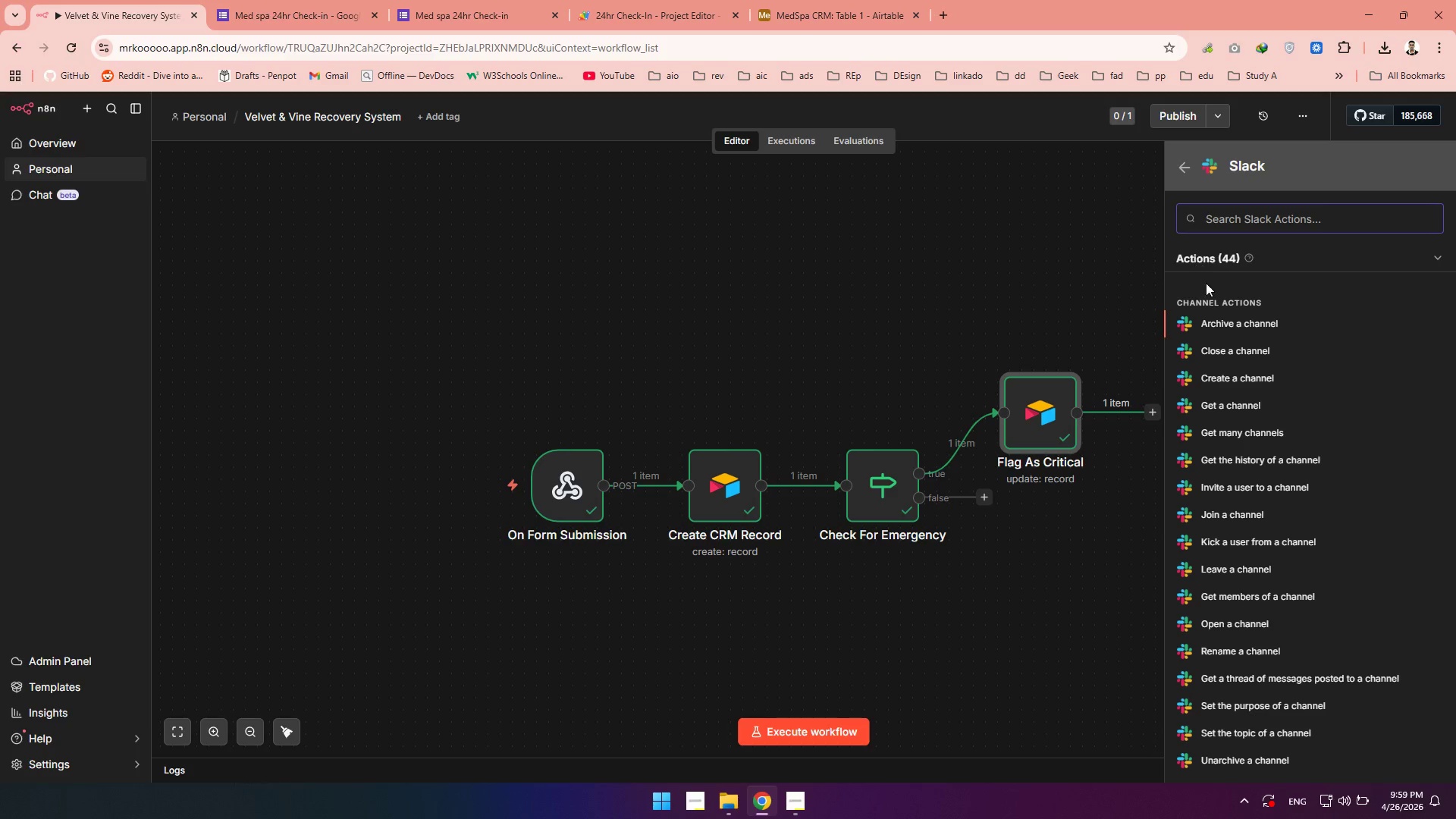 
wait(5.38)
 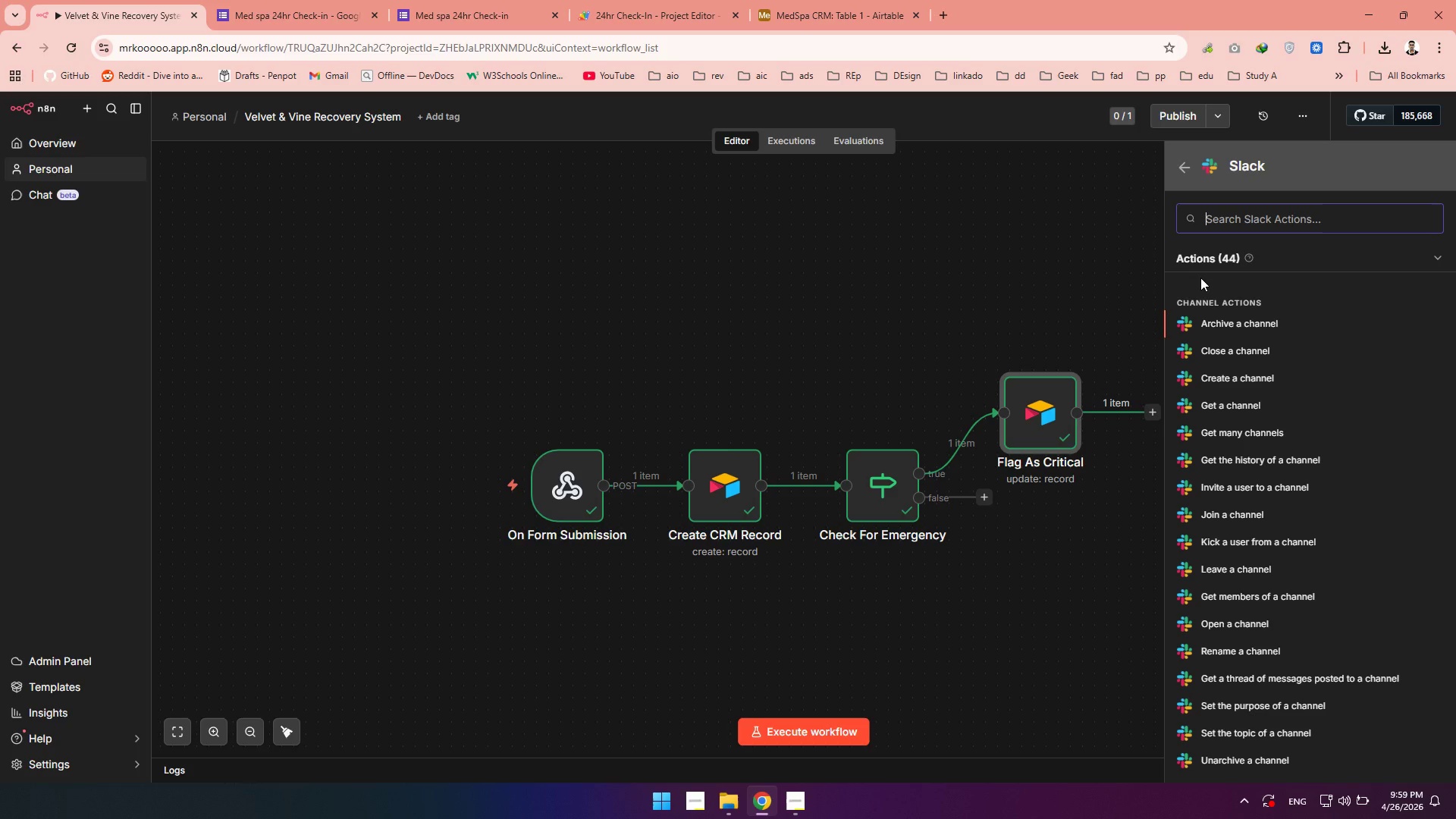 
scroll: coordinate [1279, 493], scroll_direction: down, amount: 2.0
 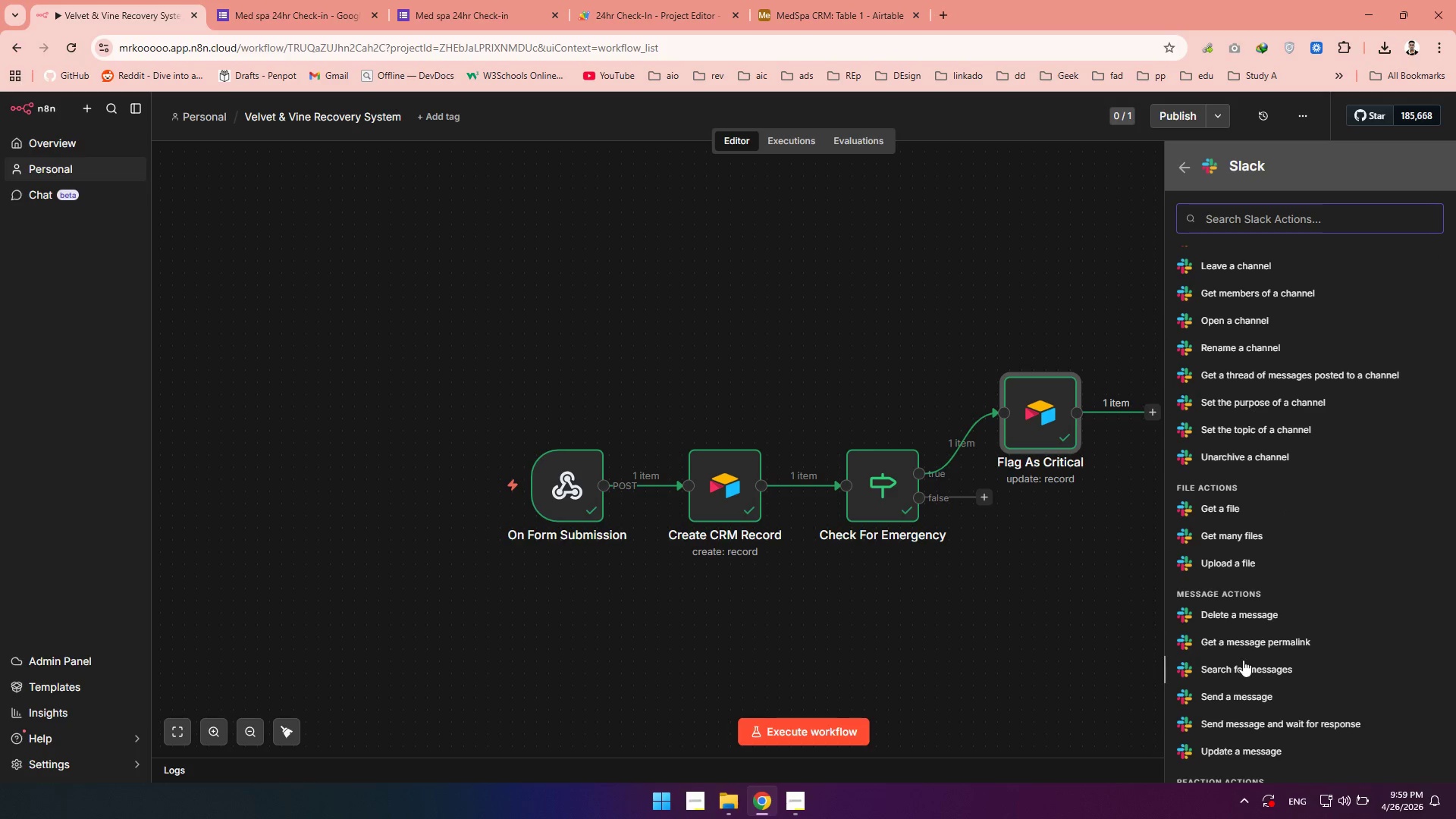 
left_click([1230, 686])
 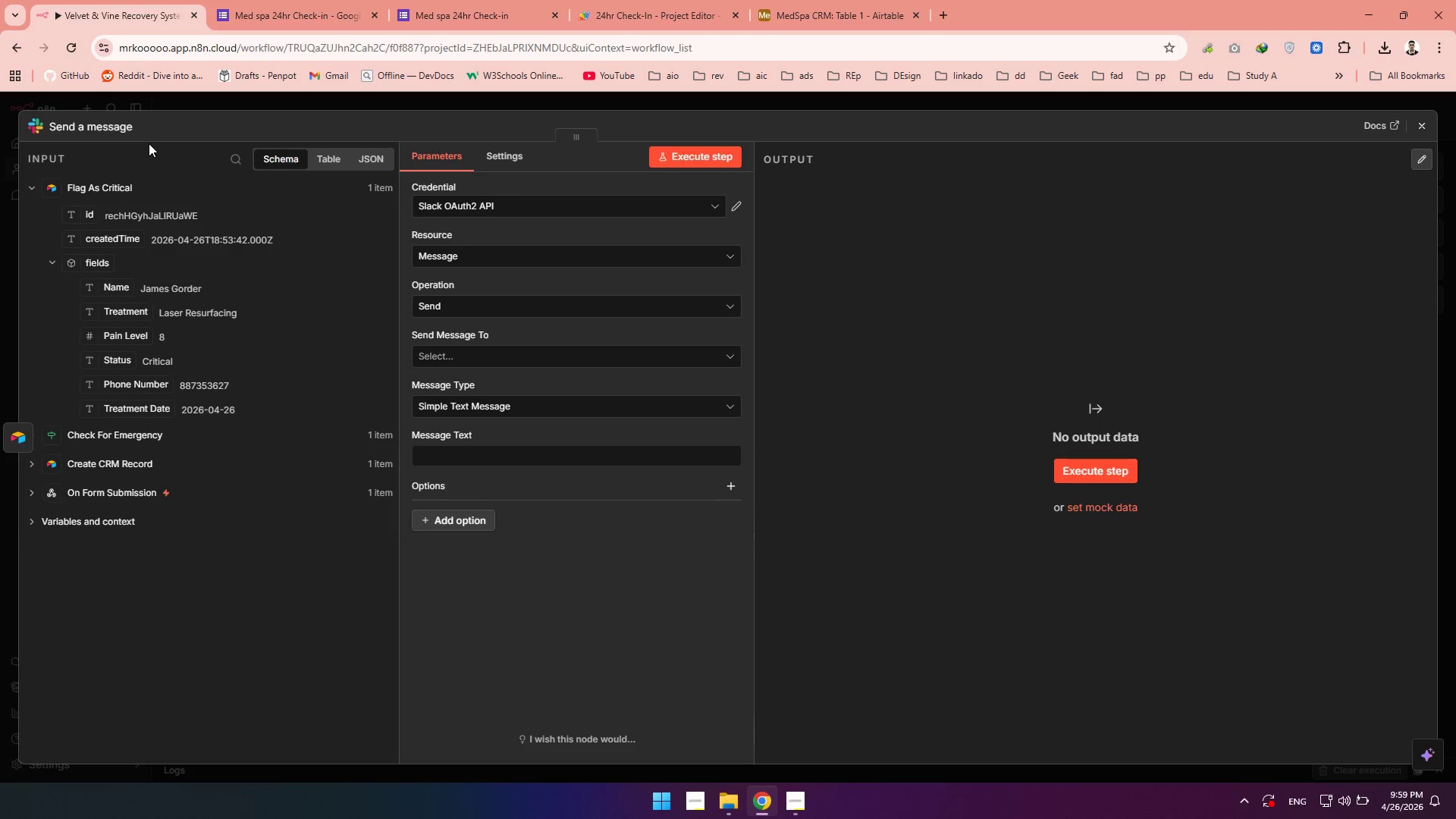 
left_click([105, 133])
 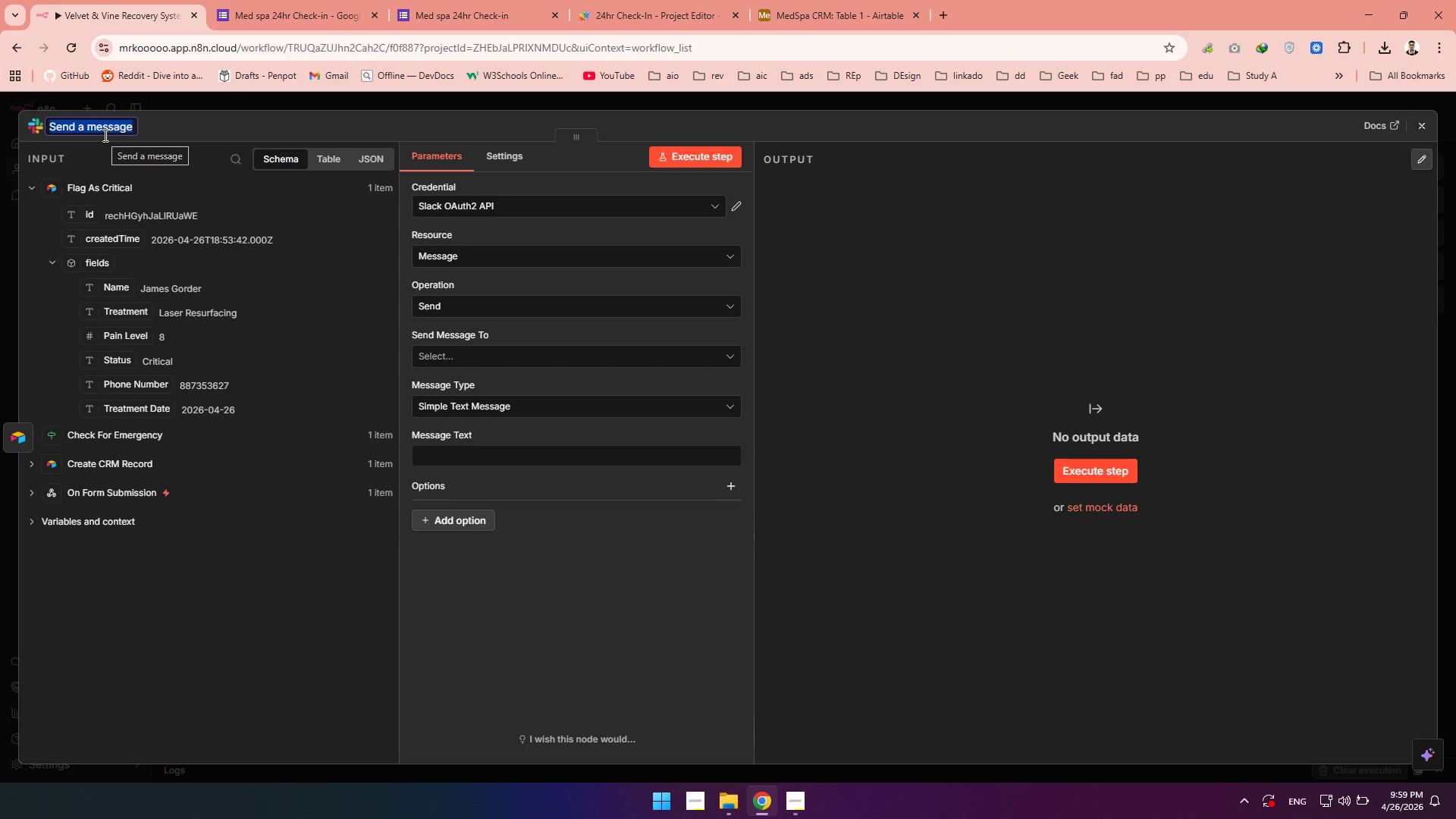 
type(Send)
 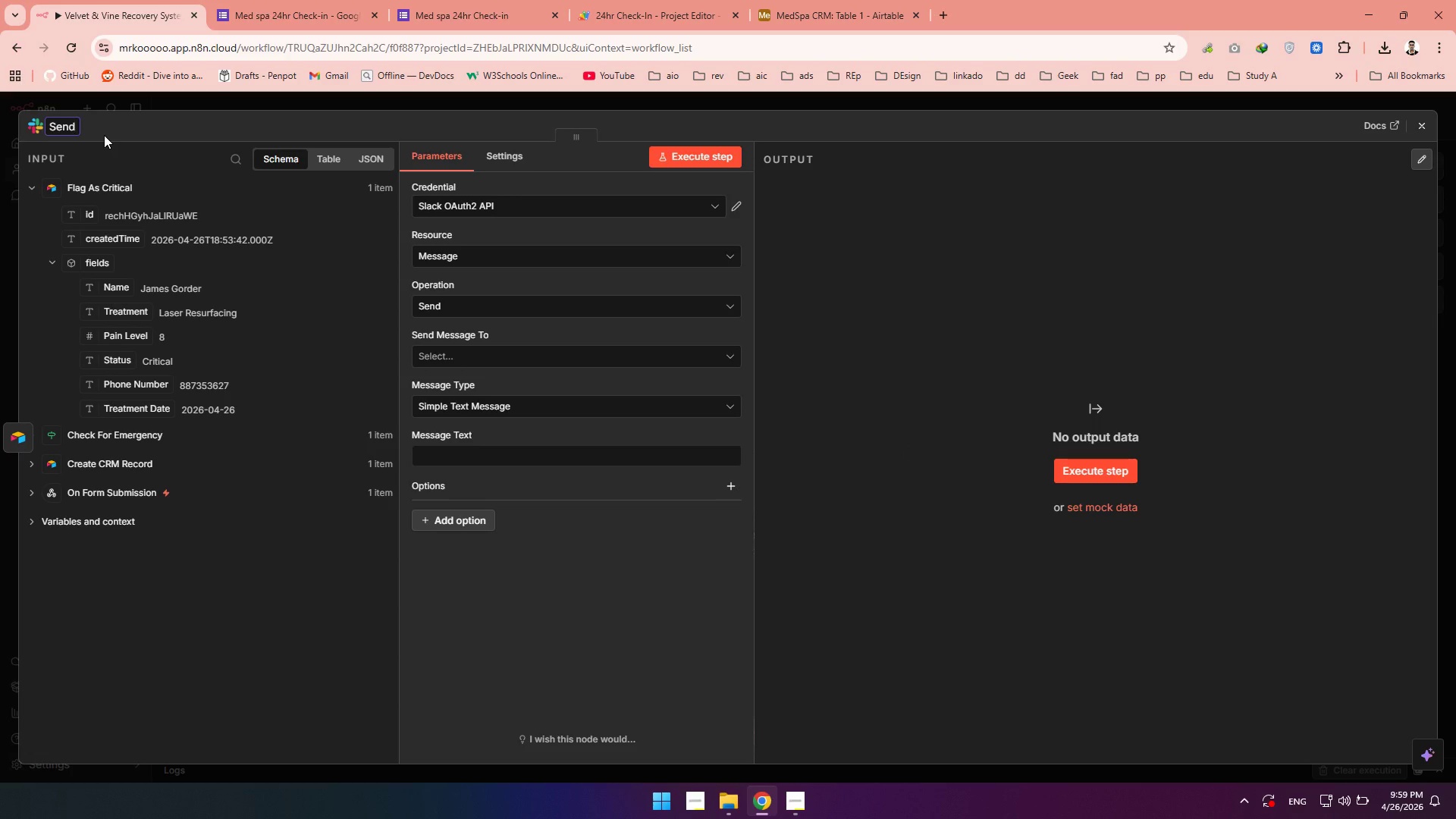 
type( Urgent Staff Alert)
 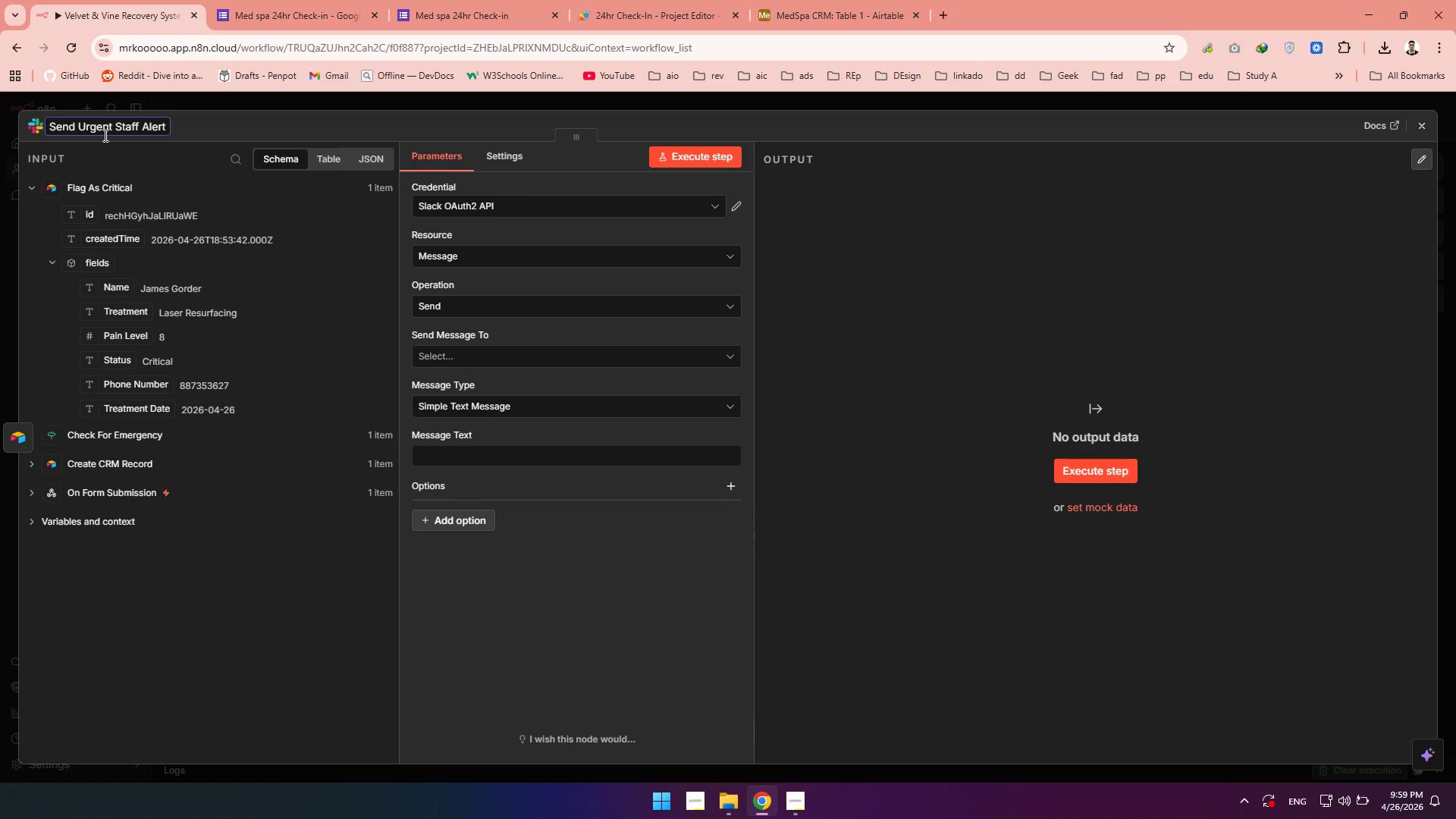 
left_click([213, 129])
 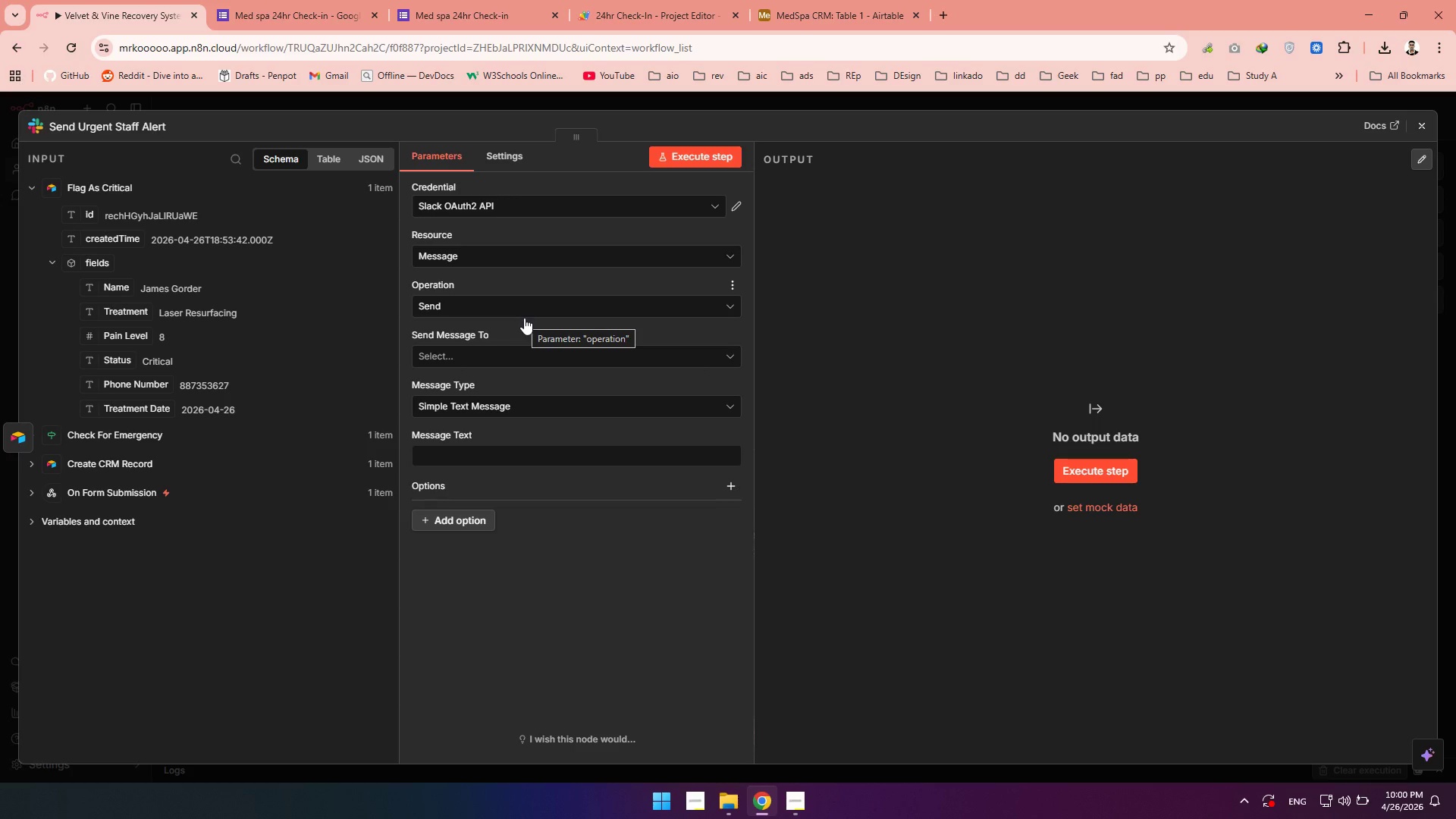 
wait(10.91)
 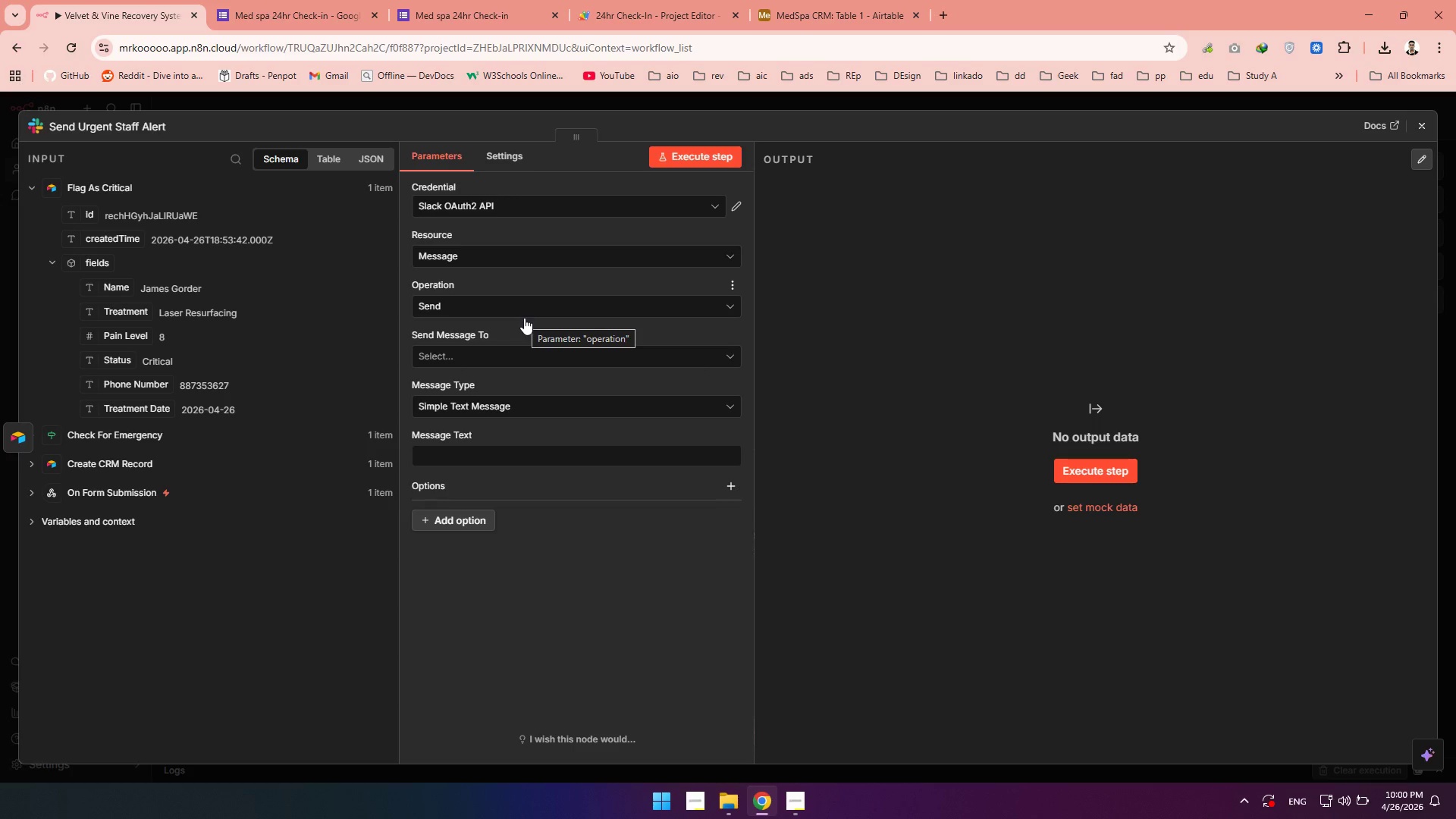 
left_click([788, 783])